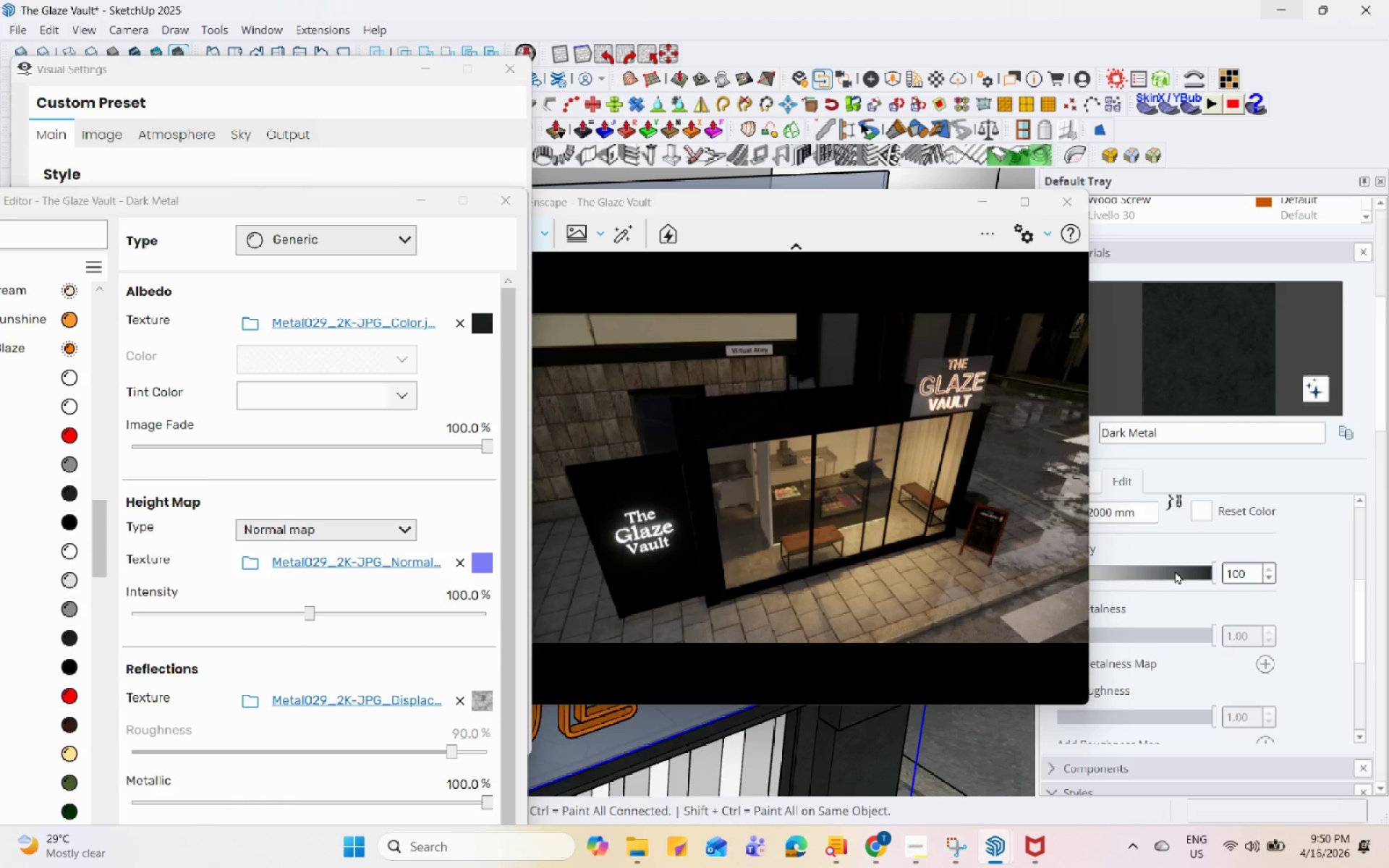 
scroll: coordinate [1178, 566], scroll_direction: up, amount: 4.0
 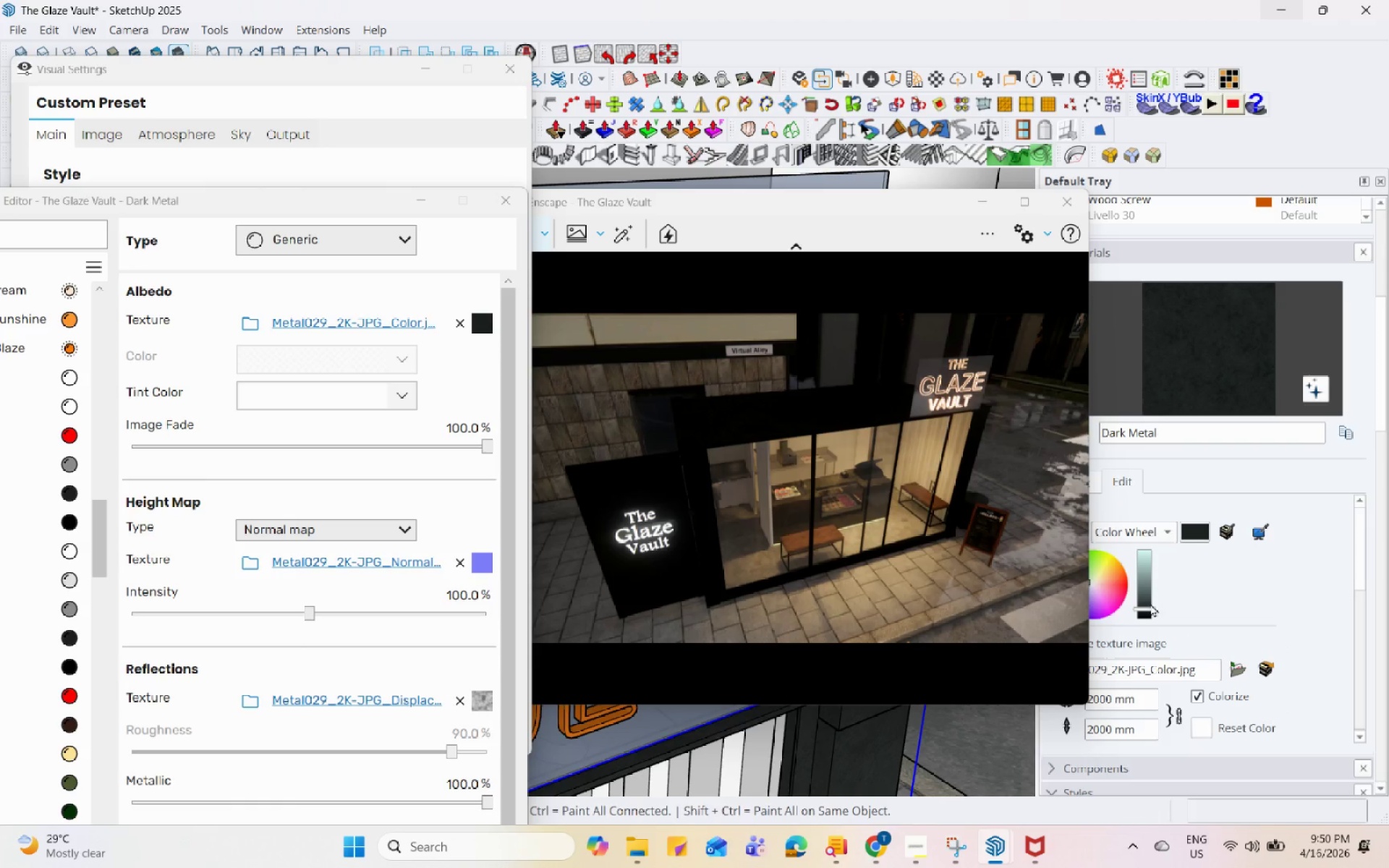 
left_click([1149, 597])
 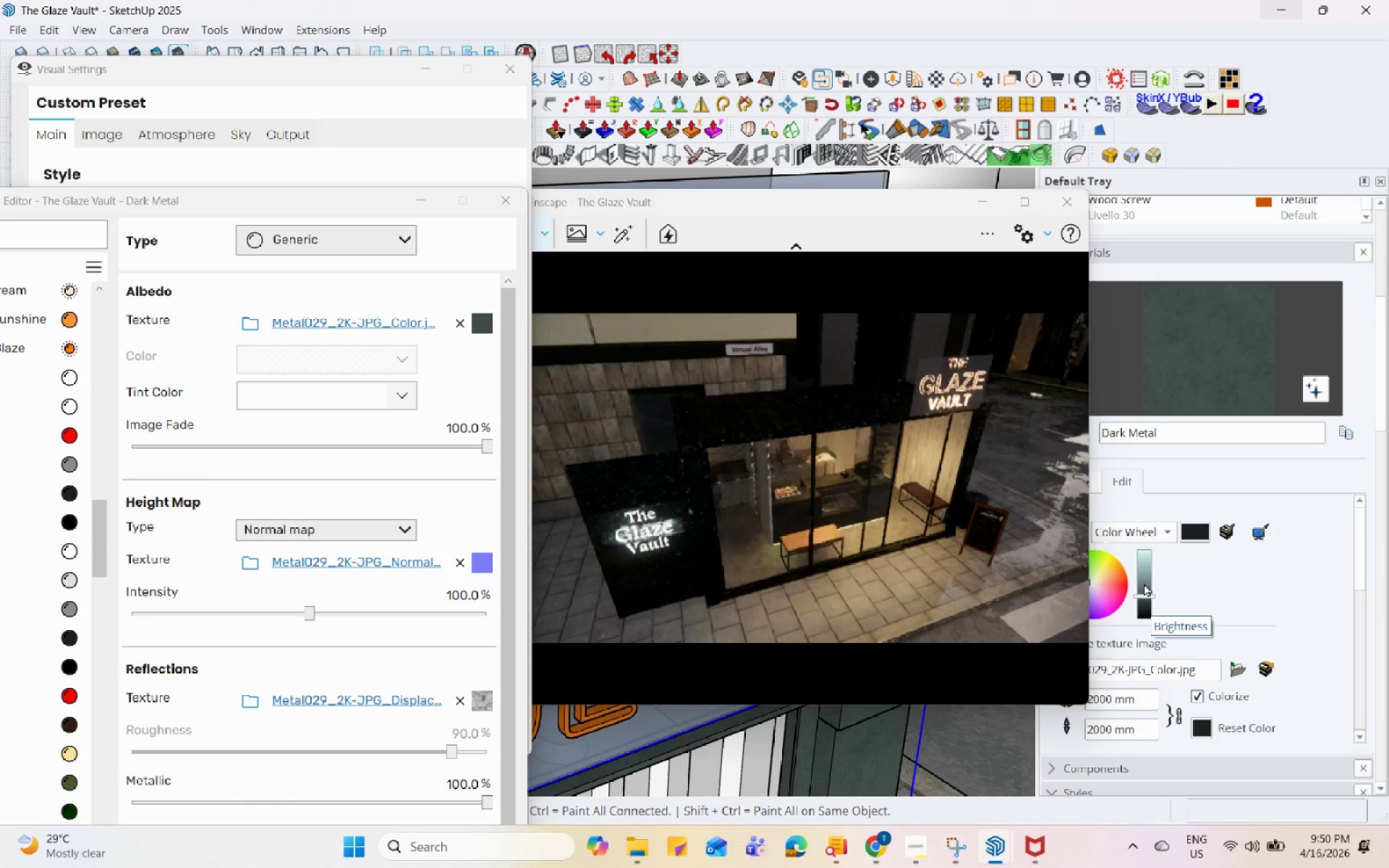 
wait(5.16)
 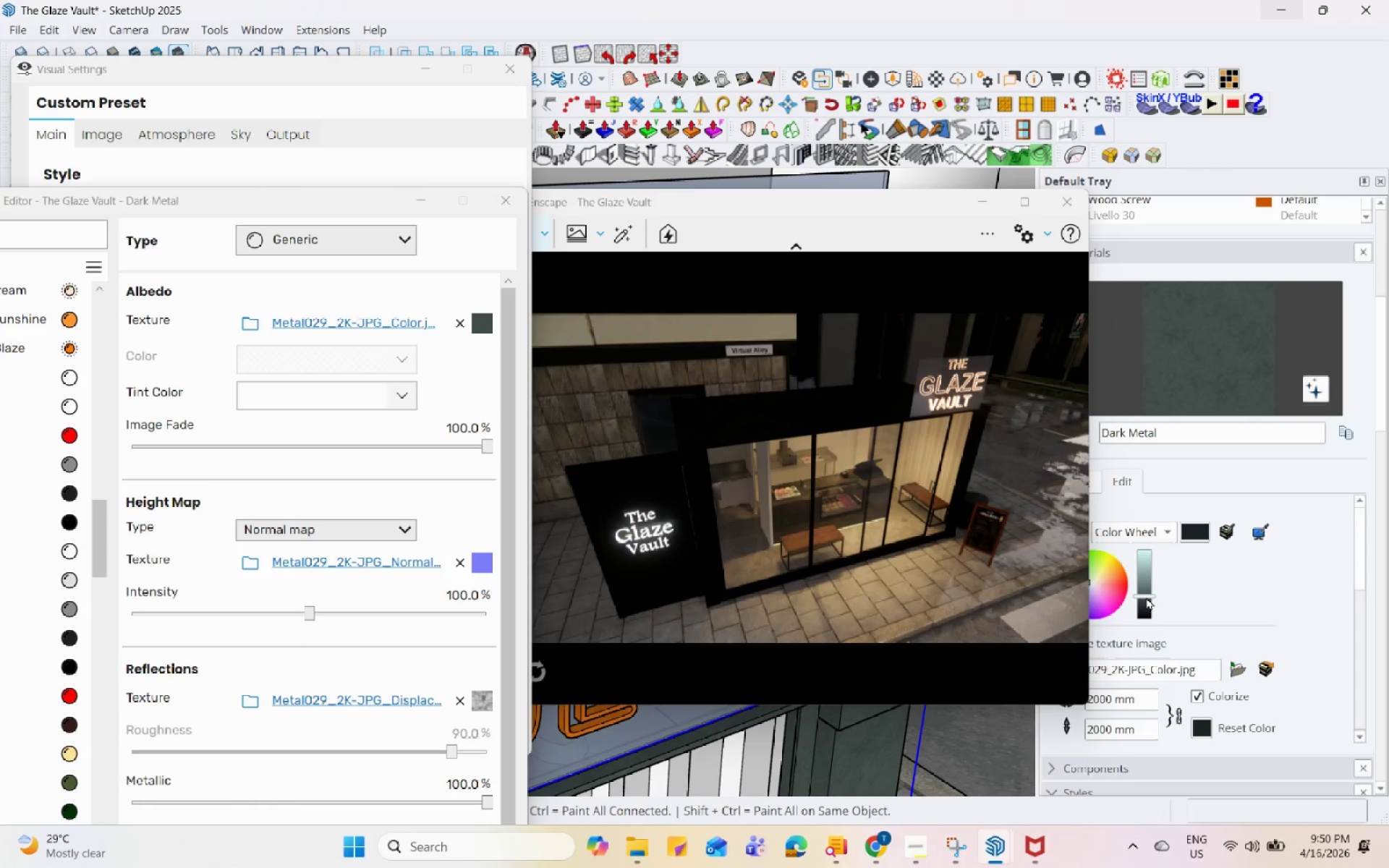 
left_click([1144, 583])
 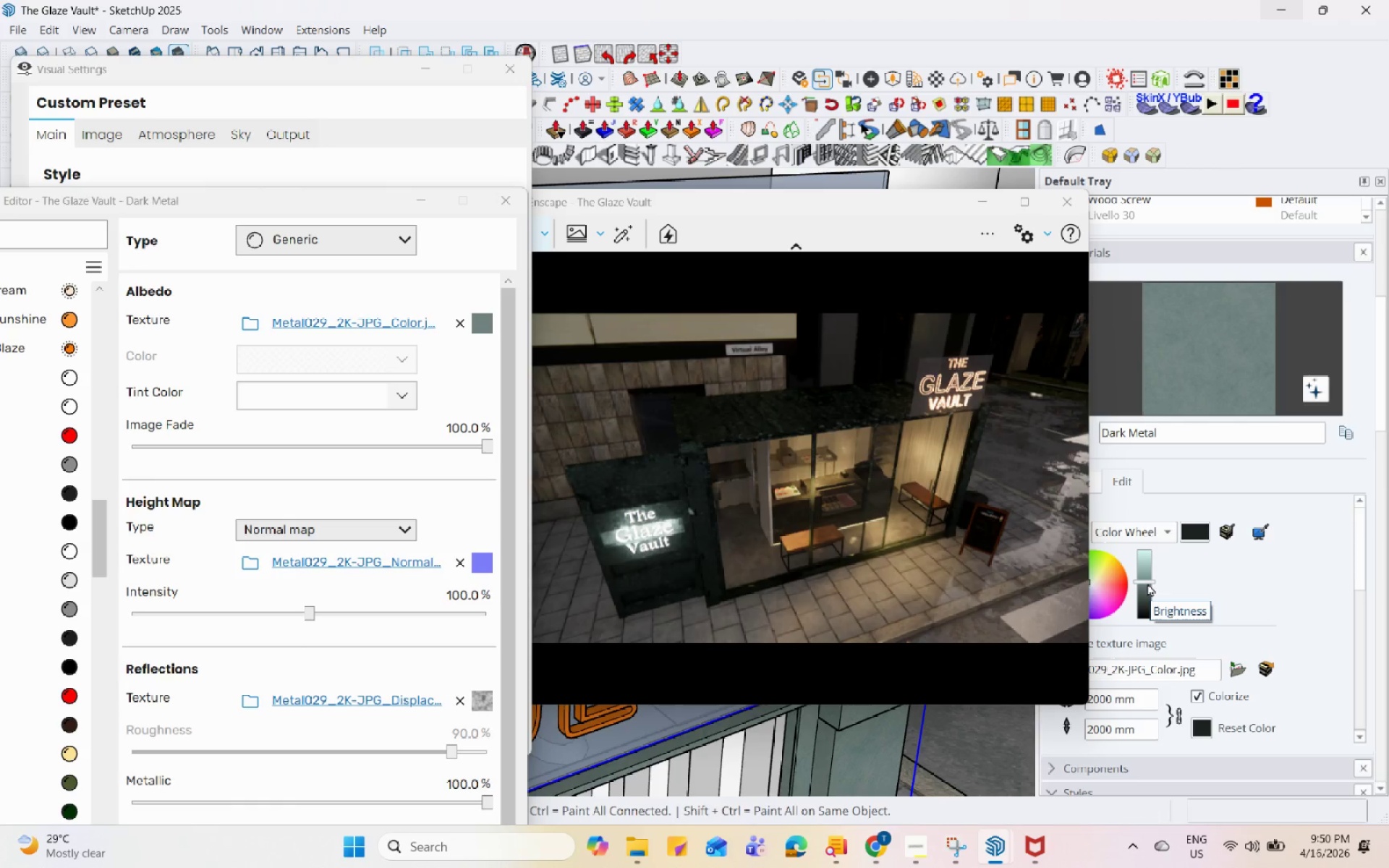 
wait(8.28)
 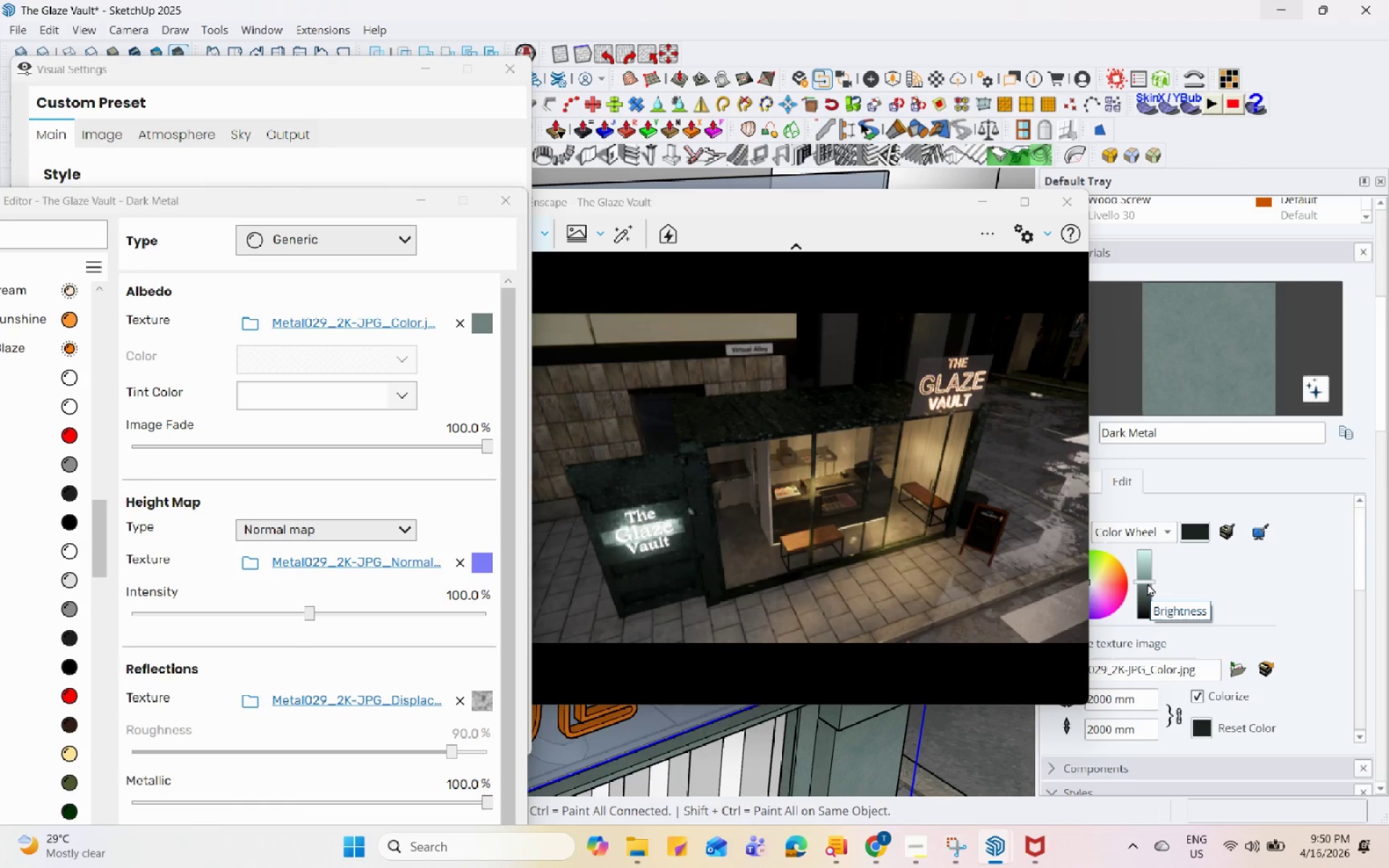 
left_click_drag(start_coordinate=[748, 206], to_coordinate=[890, 187])
 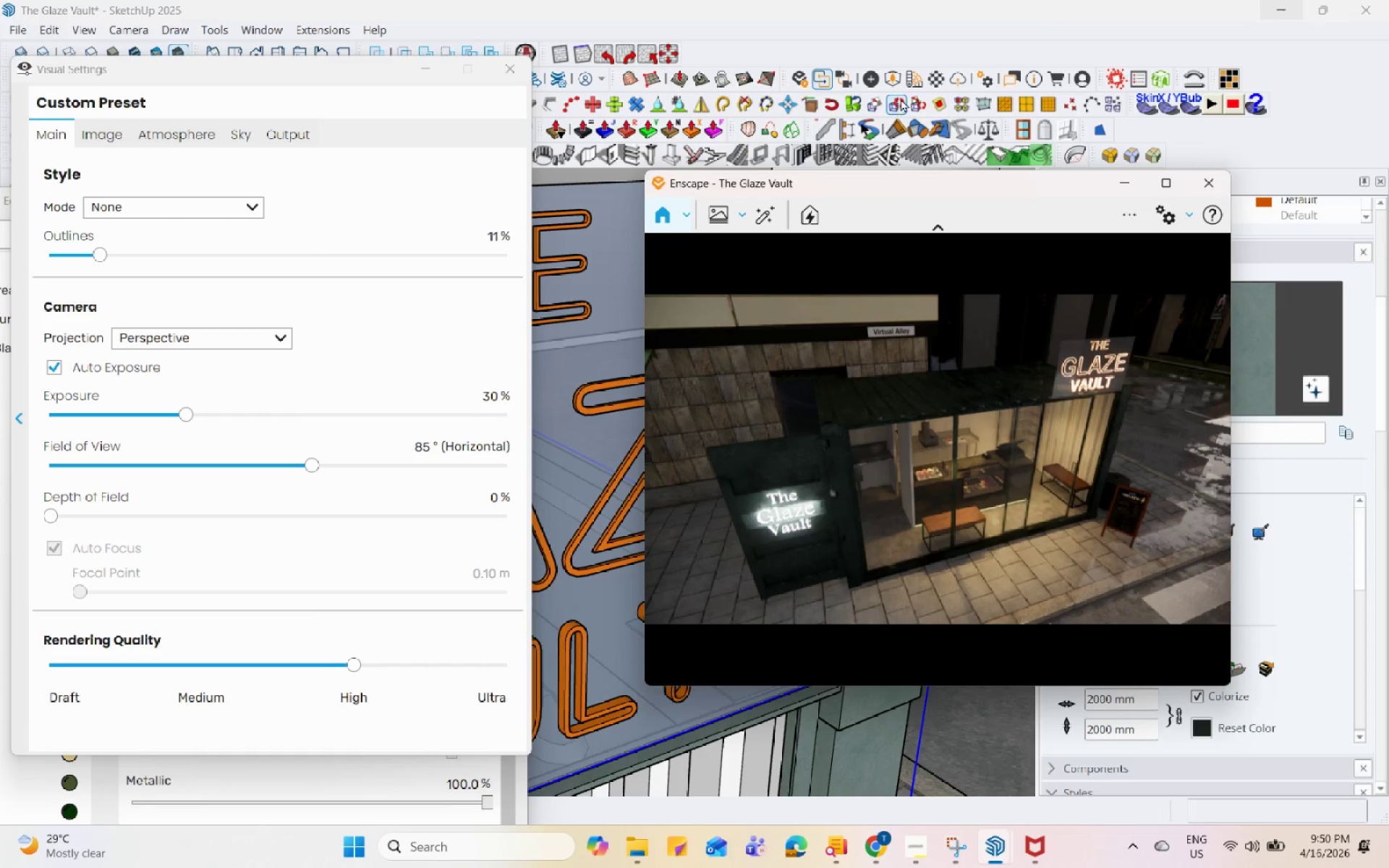 
left_click([918, 80])
 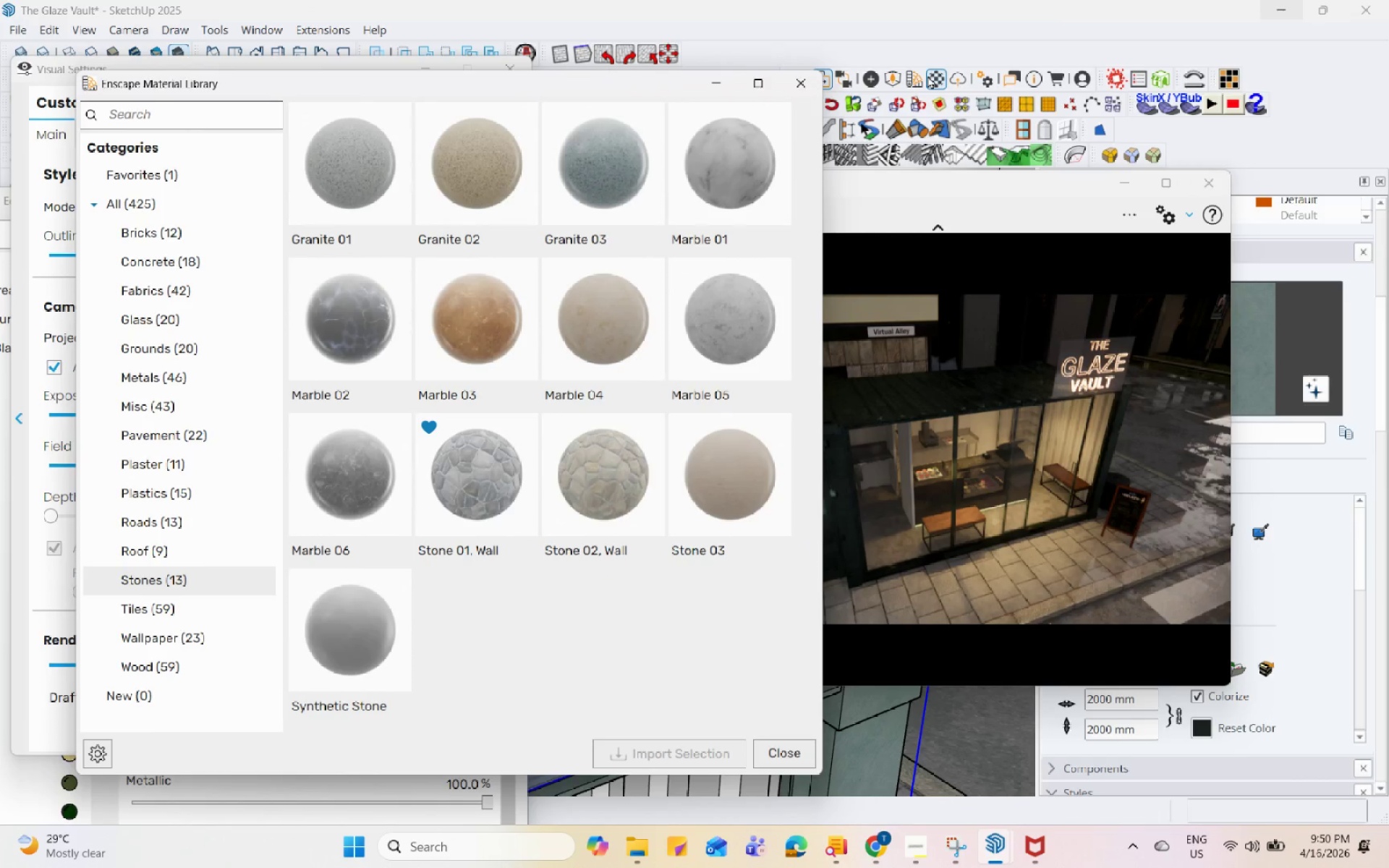 
left_click([933, 75])
 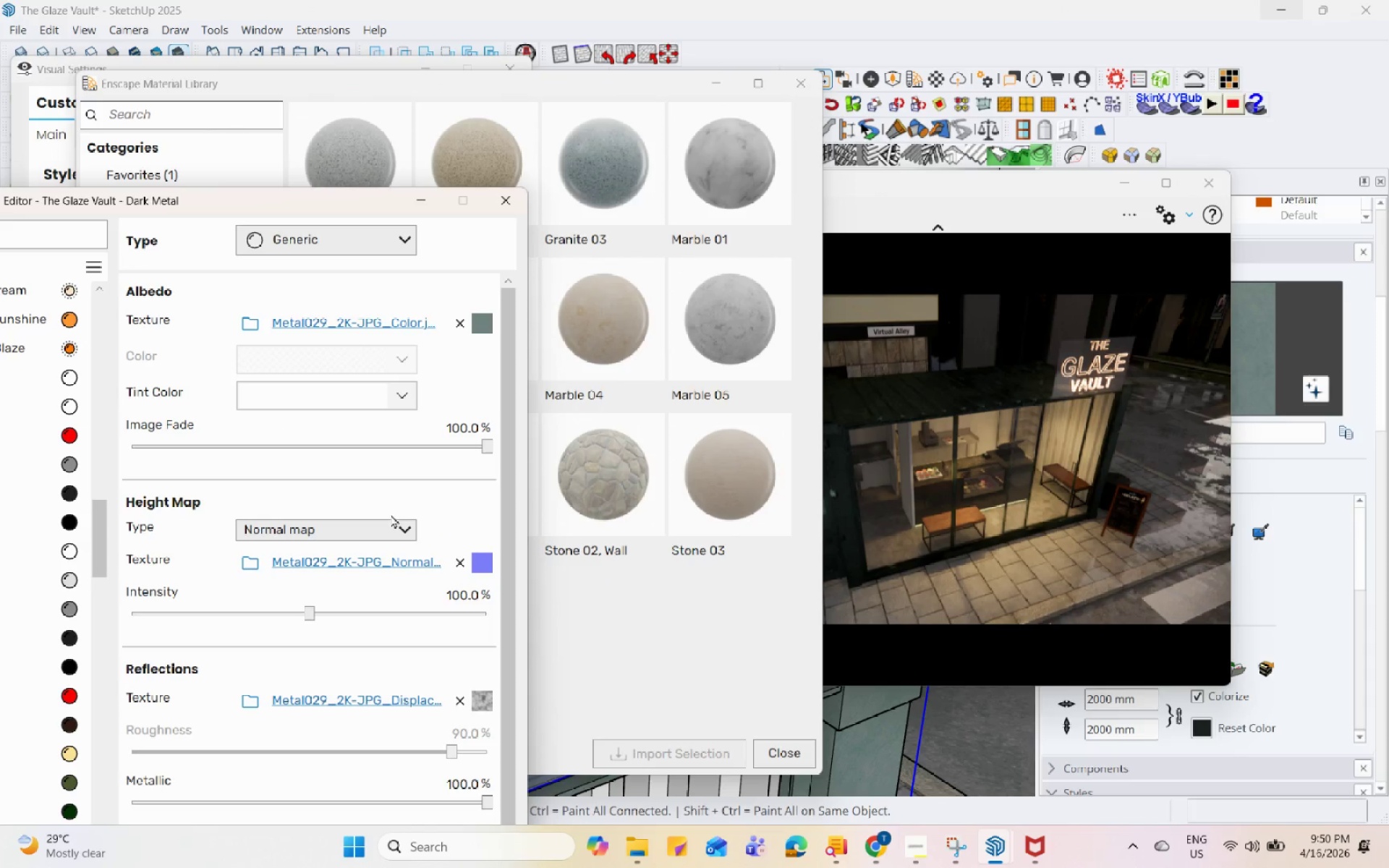 
mouse_move([460, 302])
 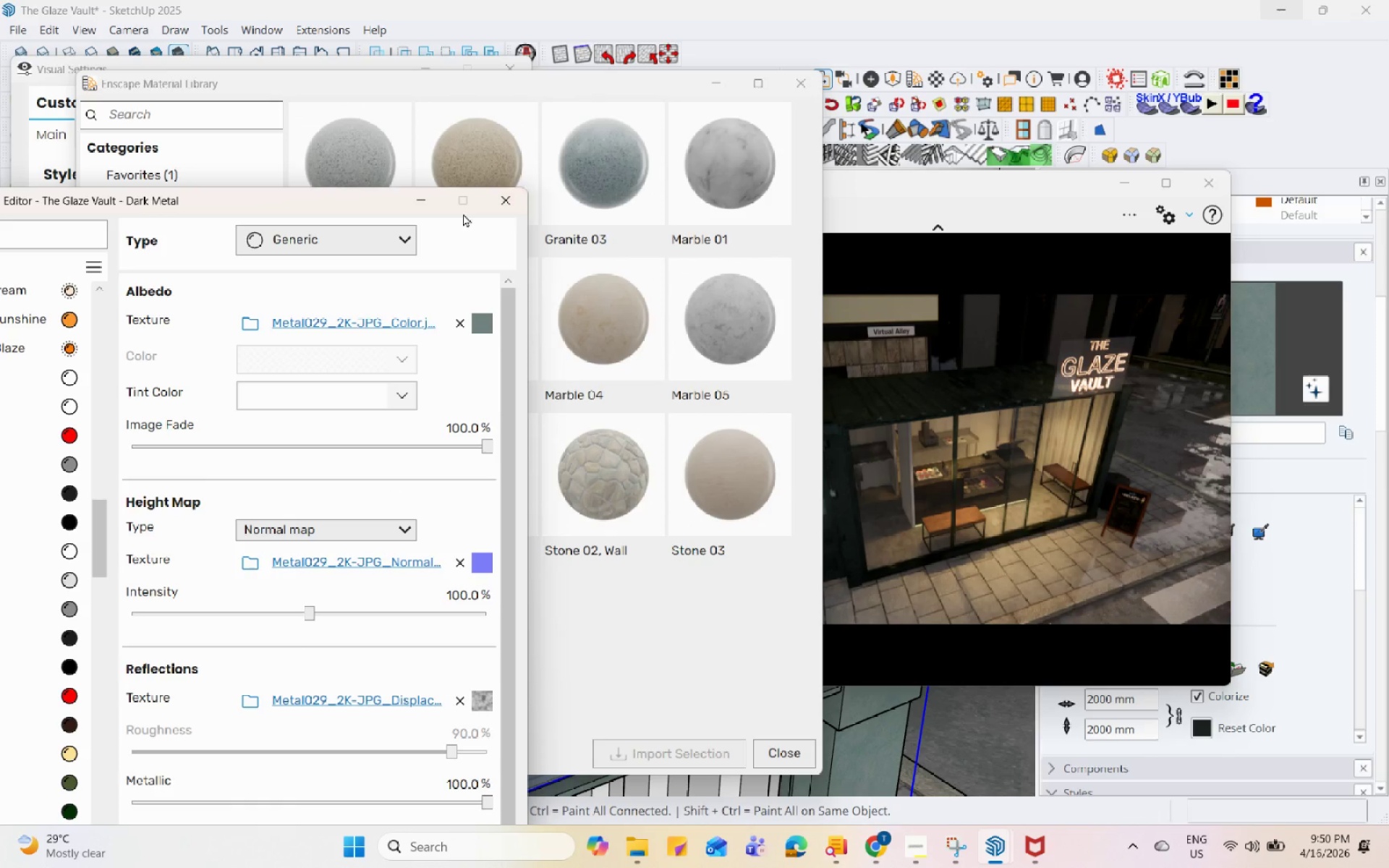 
left_click([434, 199])
 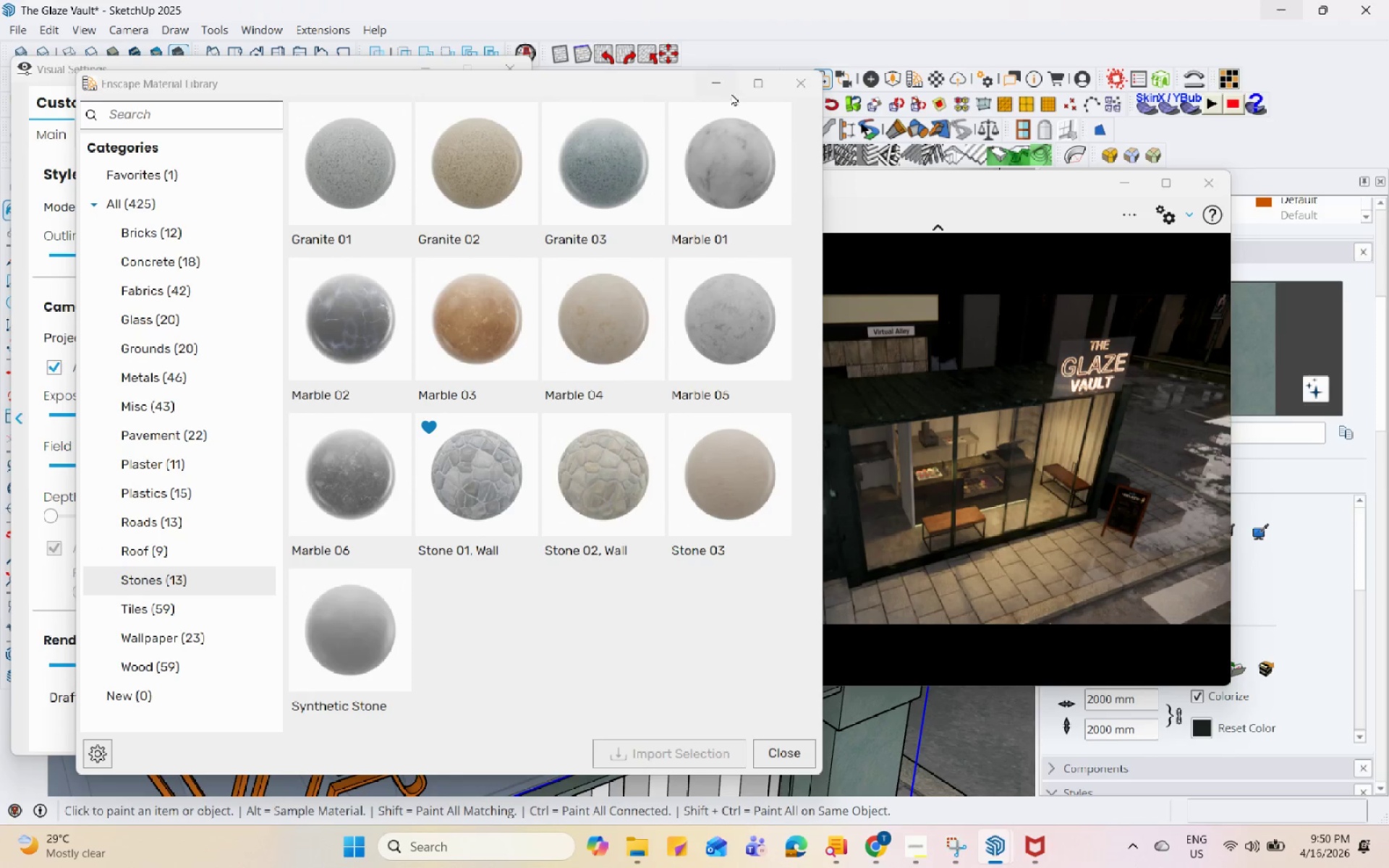 
left_click([720, 82])
 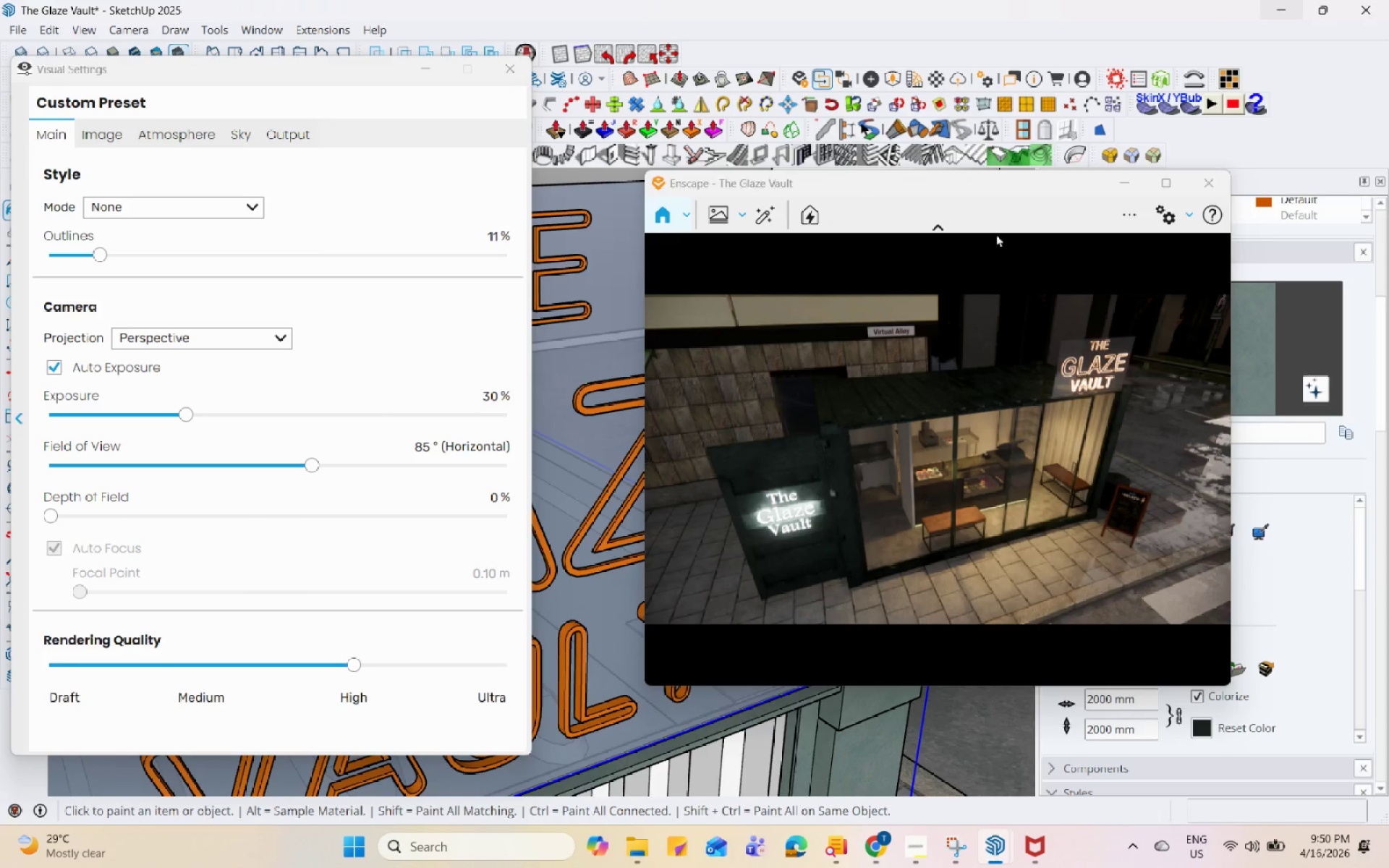 
left_click_drag(start_coordinate=[972, 179], to_coordinate=[778, 152])
 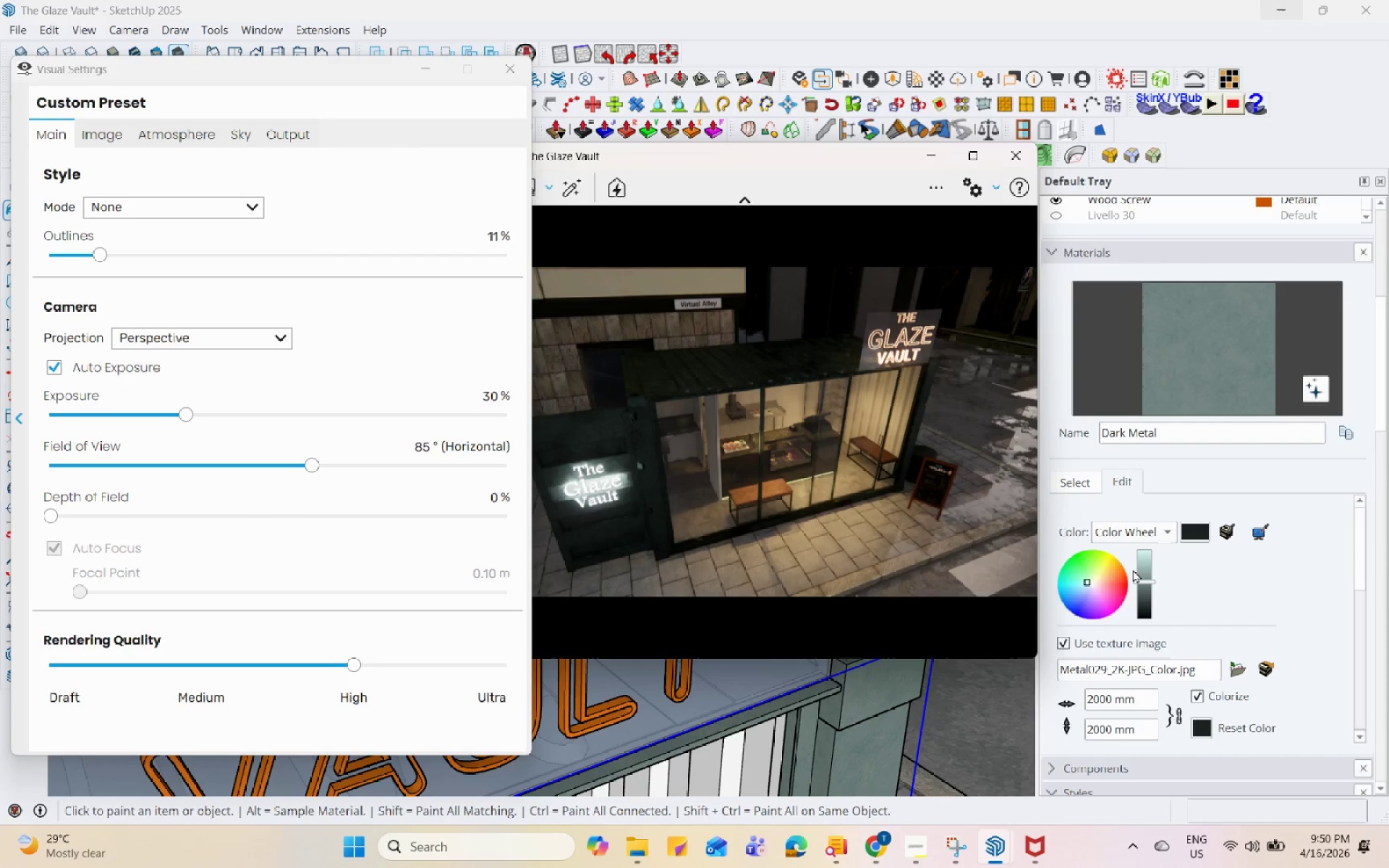 
left_click([1139, 570])
 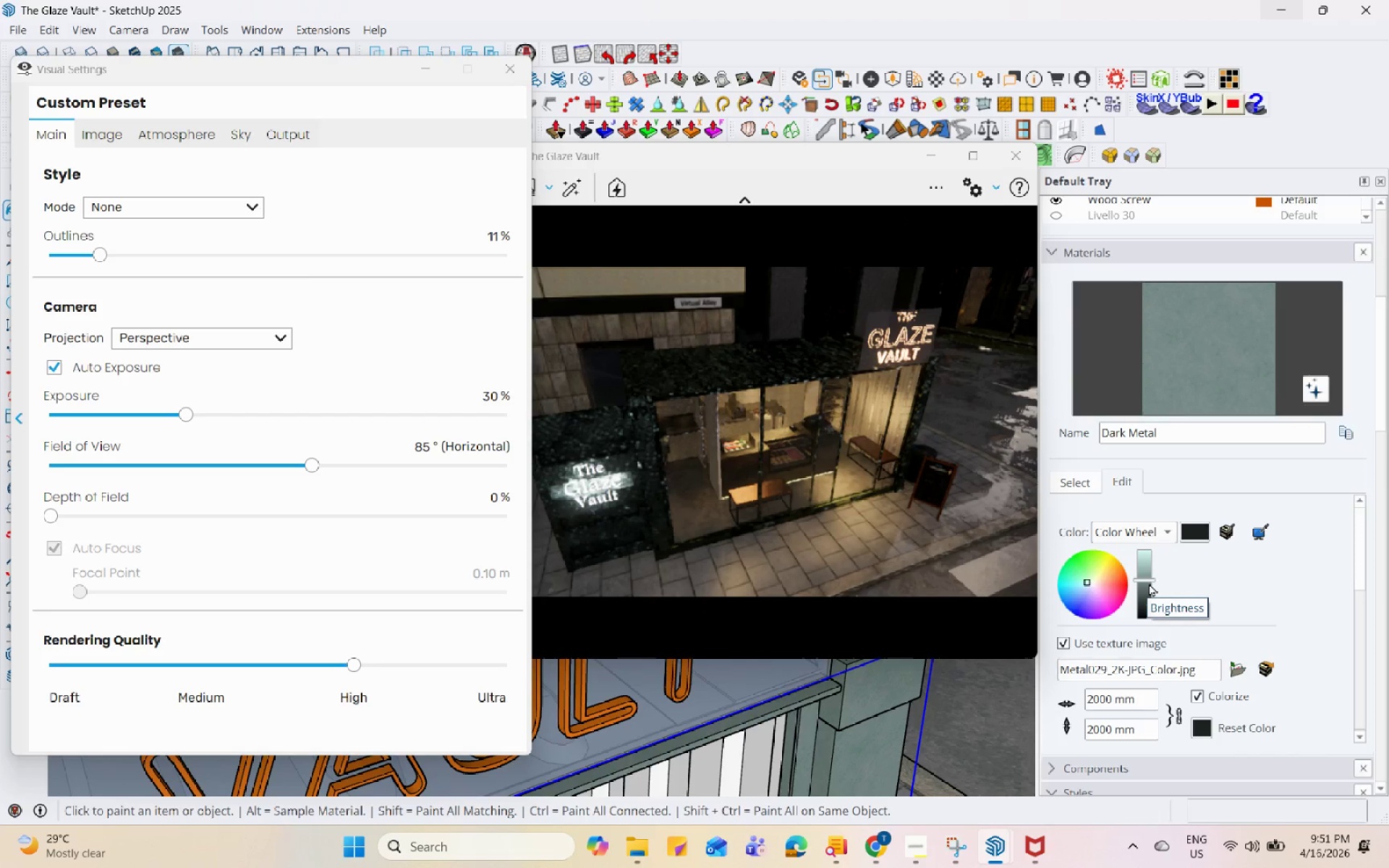 
wait(16.81)
 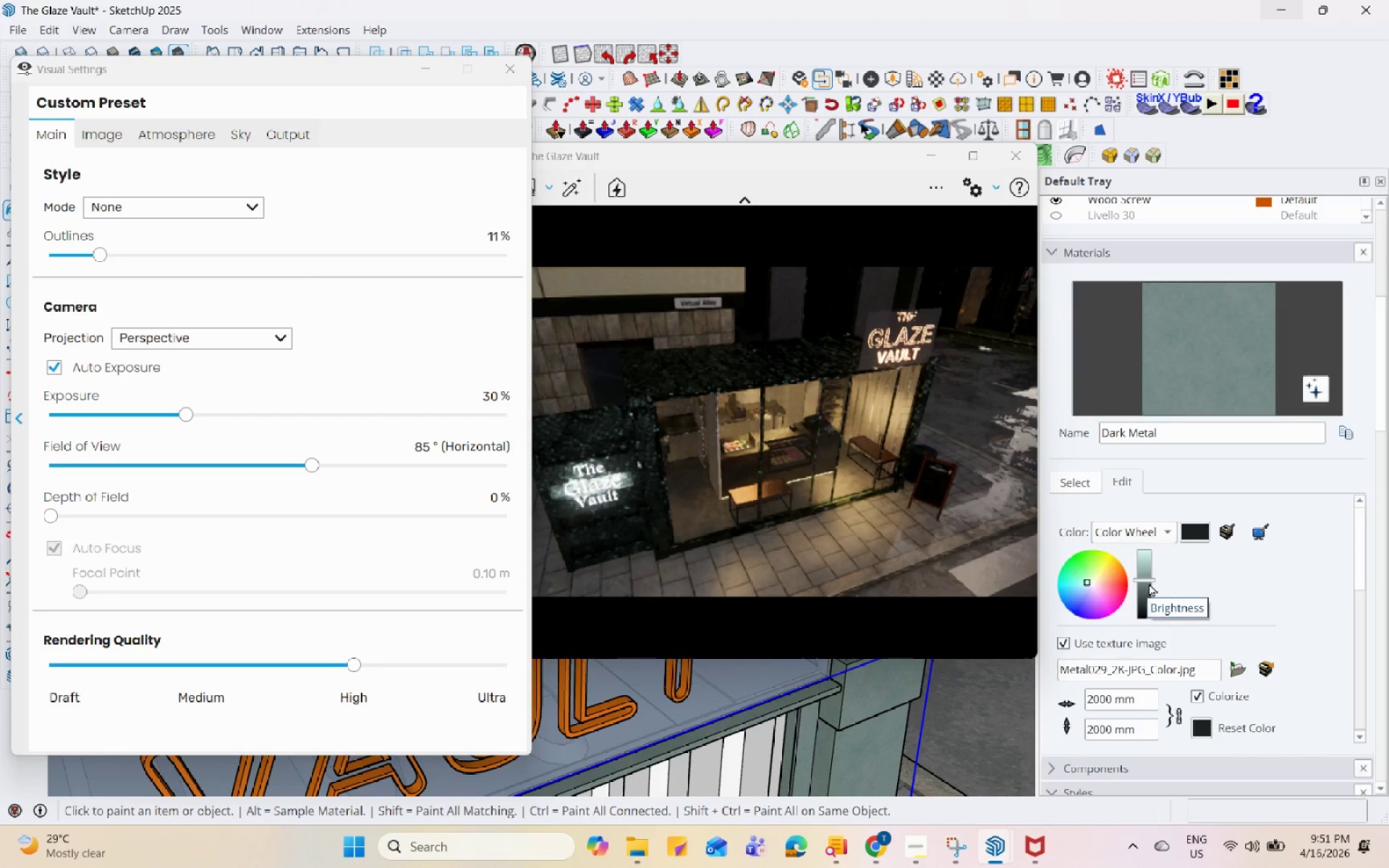 
left_click_drag(start_coordinate=[776, 160], to_coordinate=[1020, 171])
 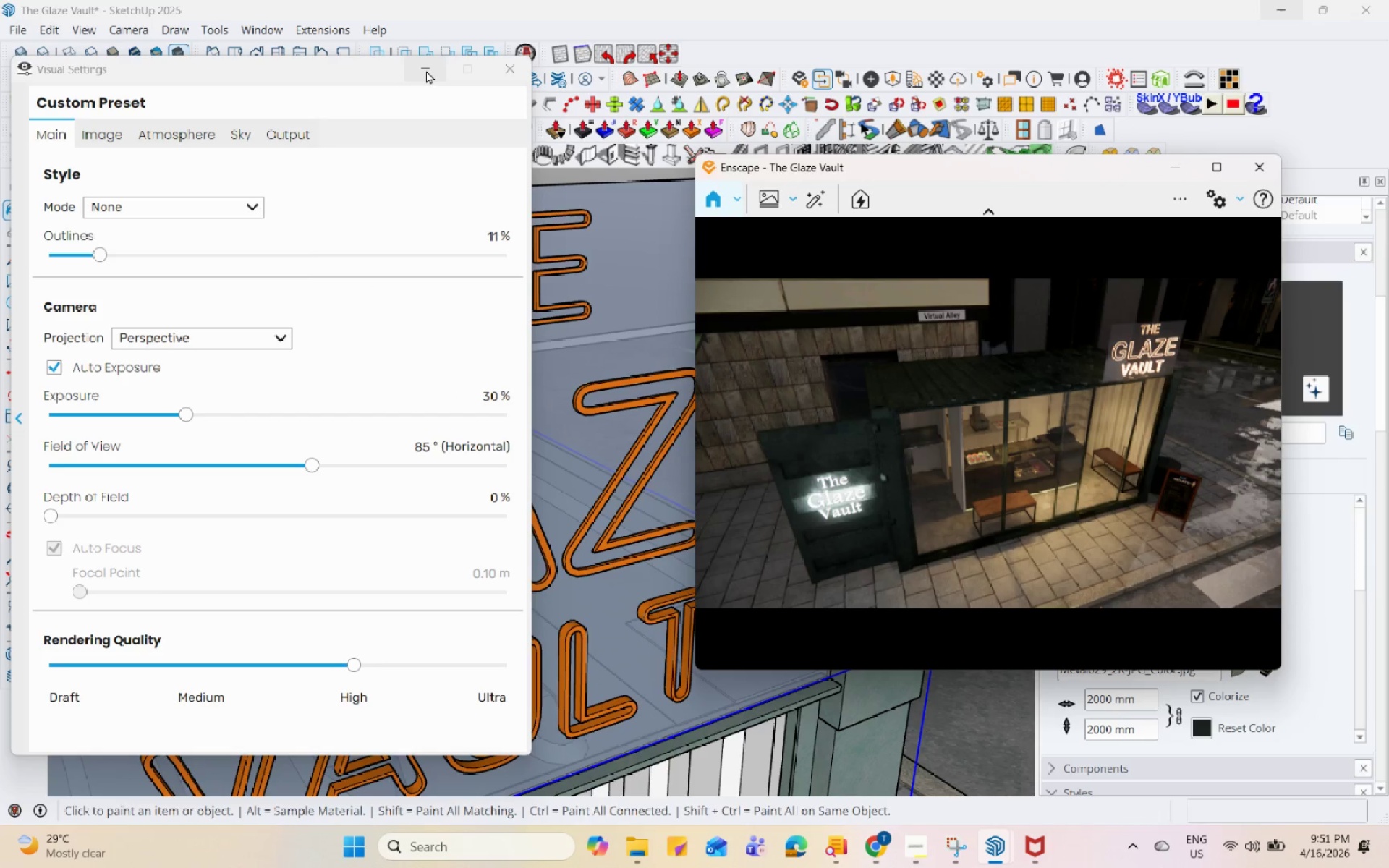 
left_click([425, 67])
 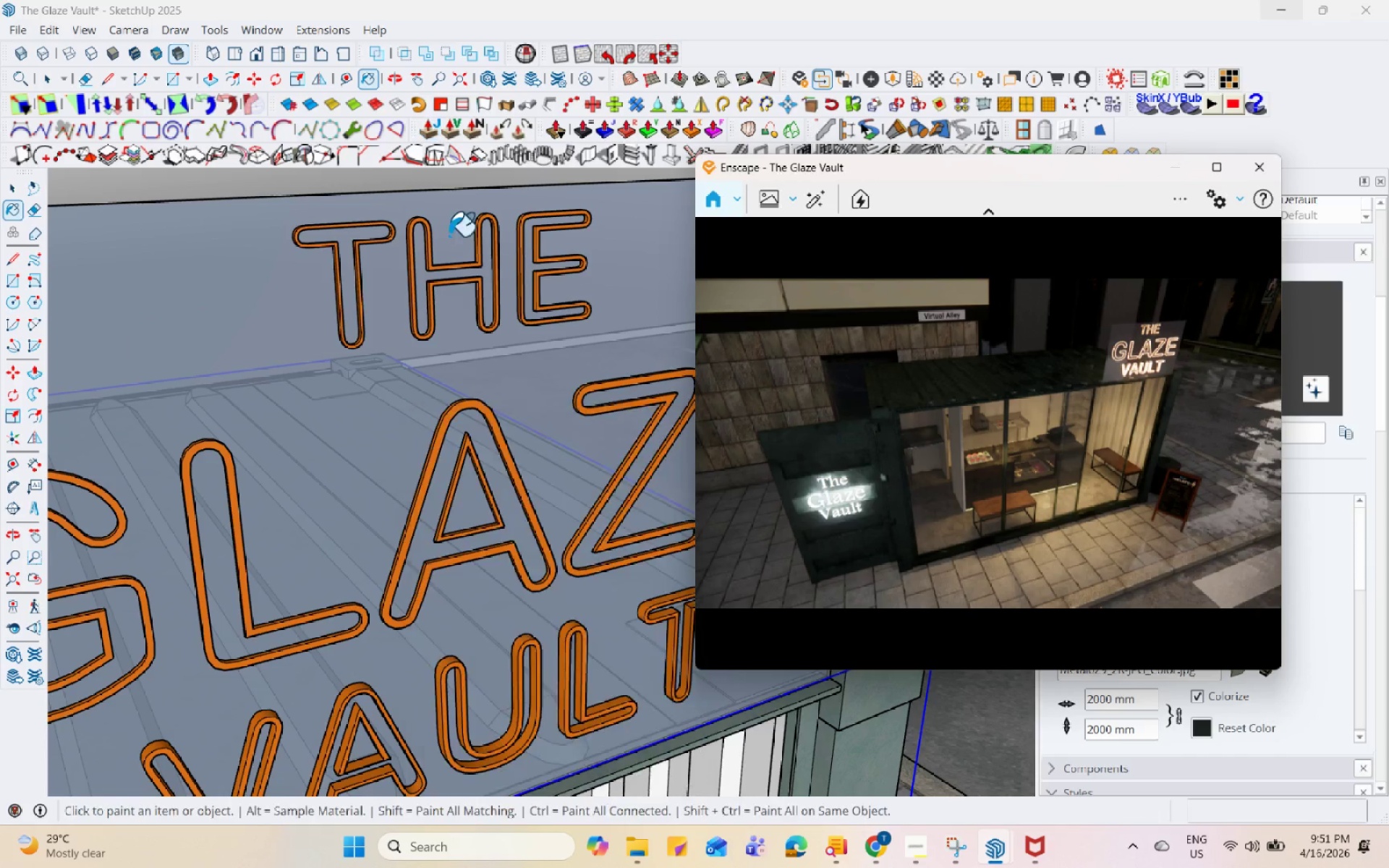 
scroll: coordinate [485, 400], scroll_direction: down, amount: 9.0
 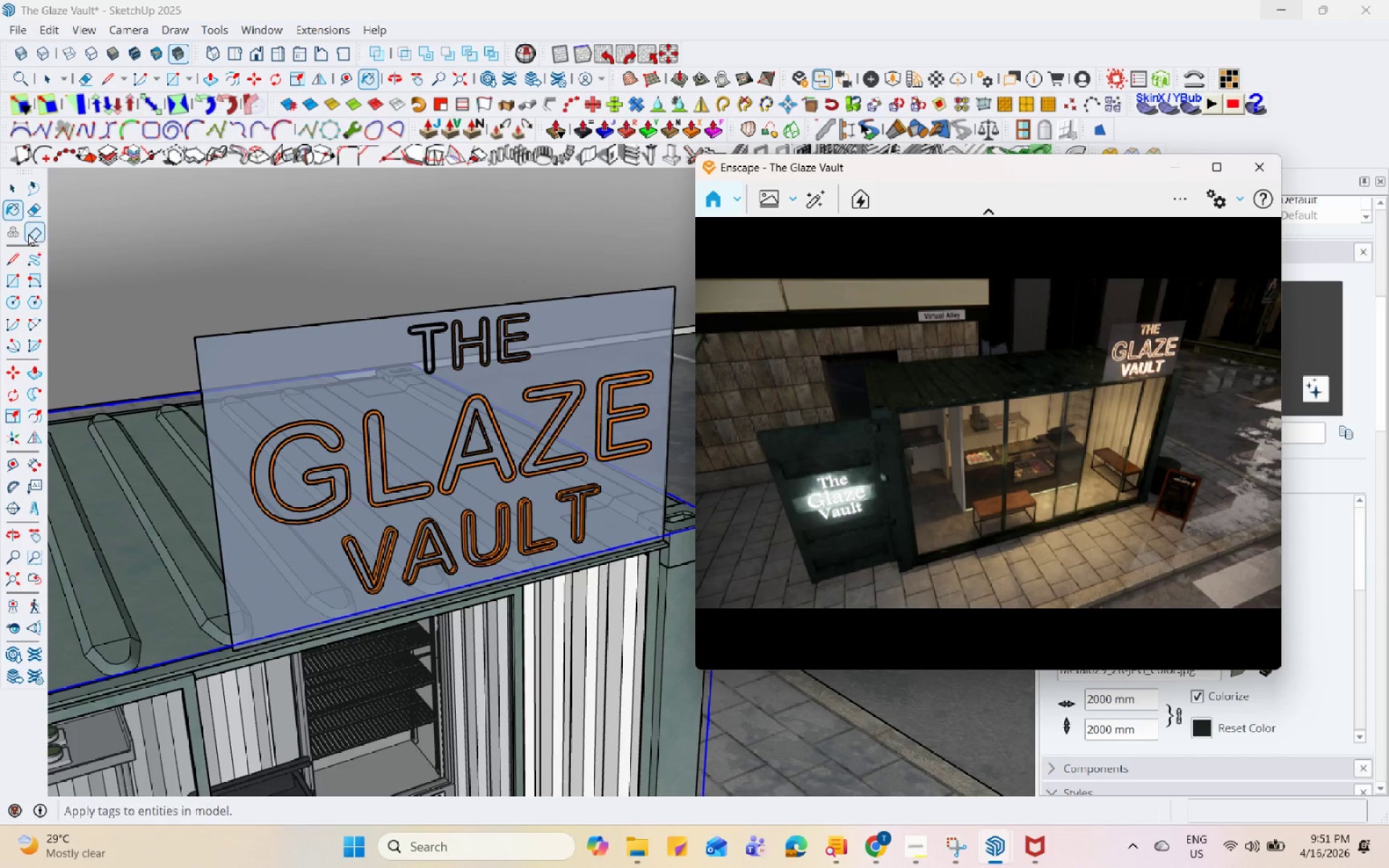 
left_click([22, 186])
 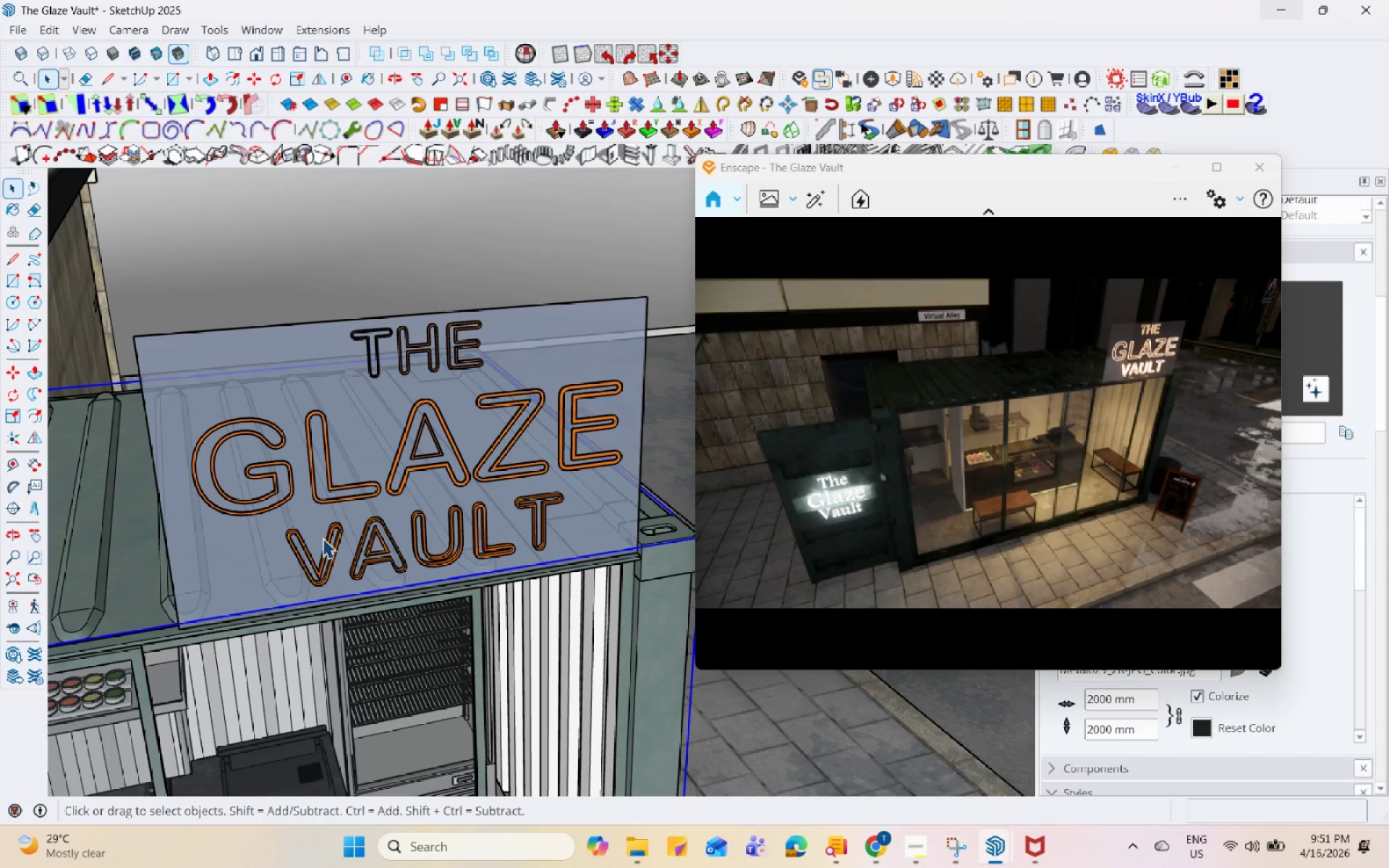 
key(H)
 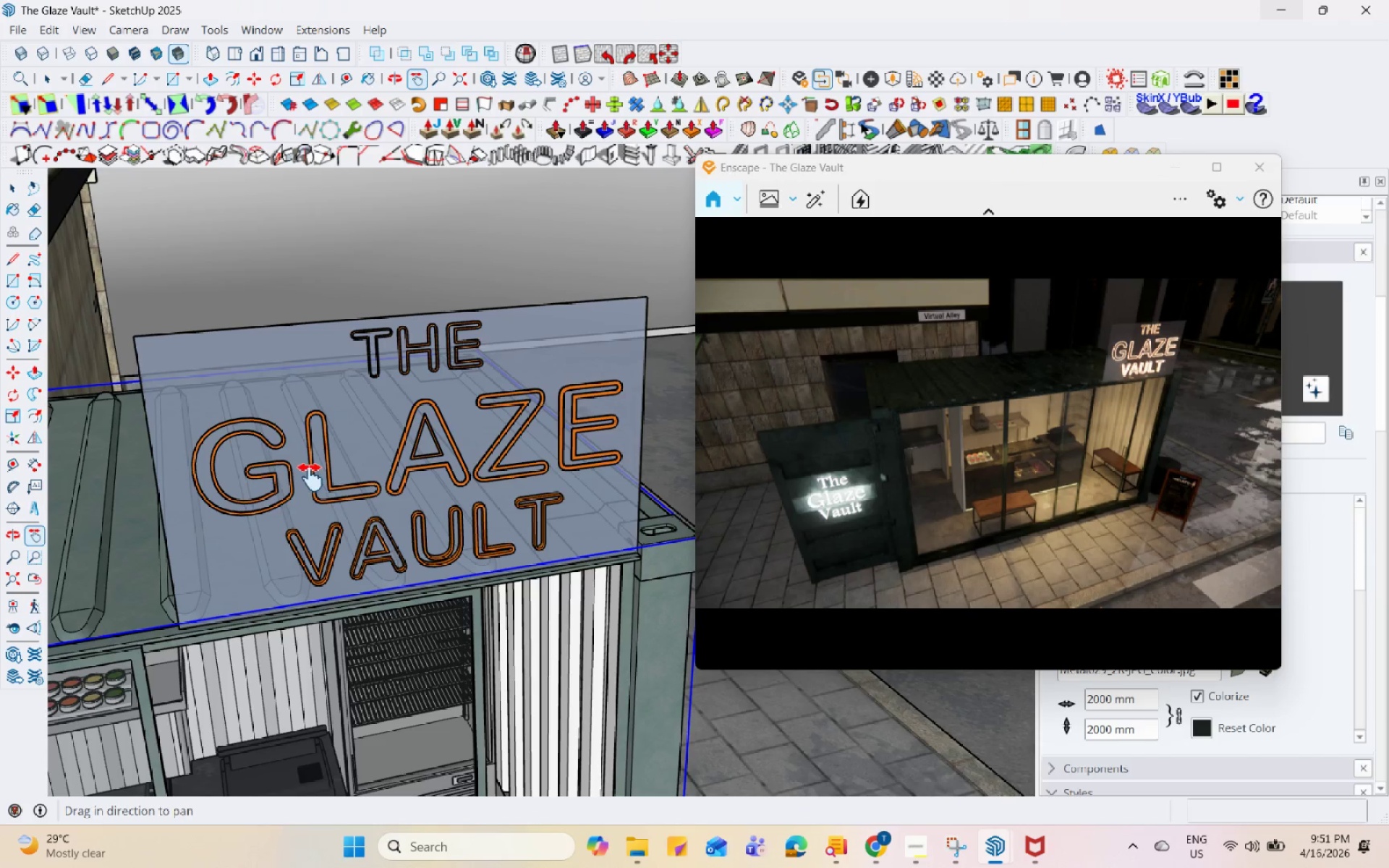 
left_click_drag(start_coordinate=[310, 477], to_coordinate=[524, 344])
 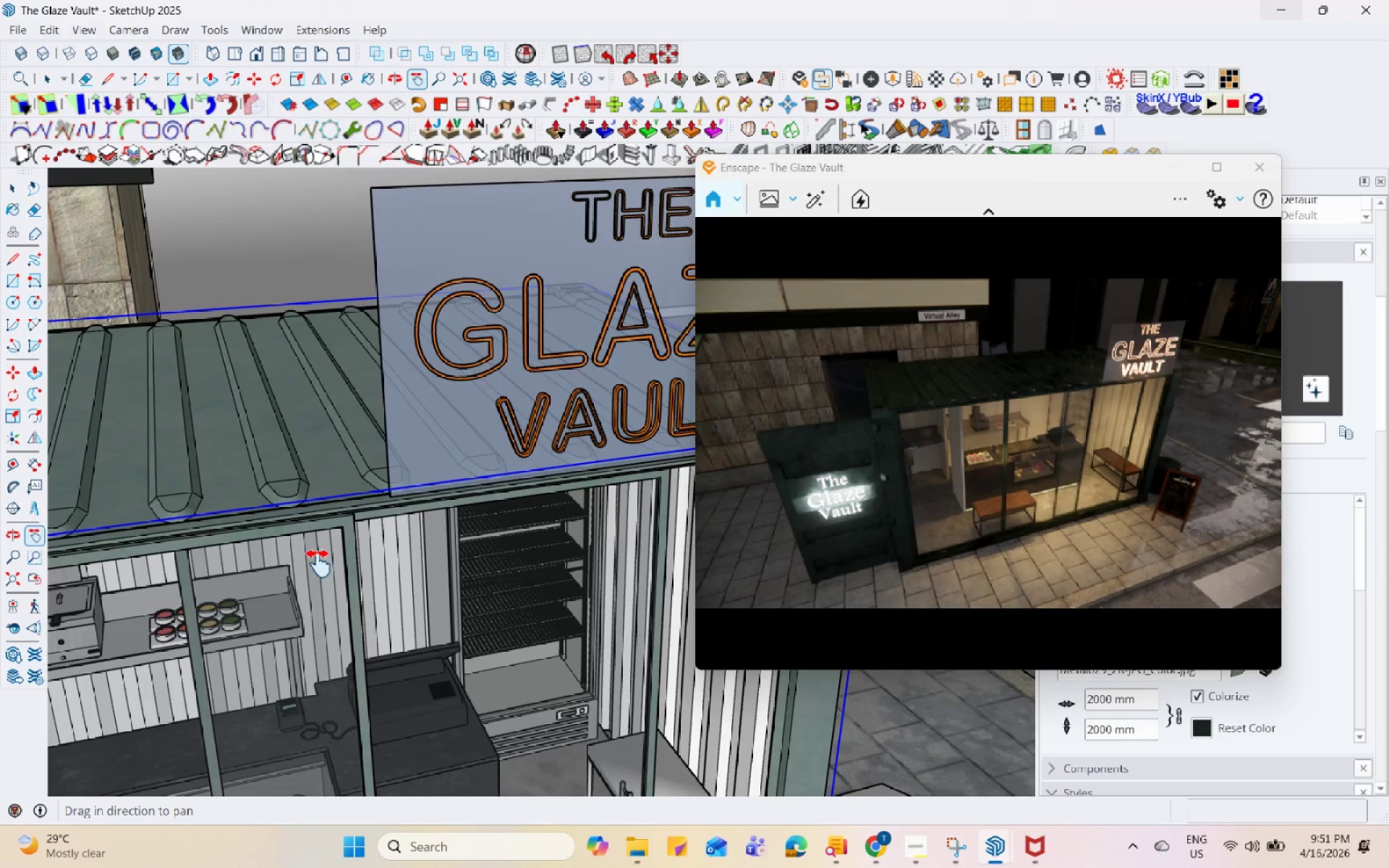 
left_click_drag(start_coordinate=[302, 571], to_coordinate=[501, 478])
 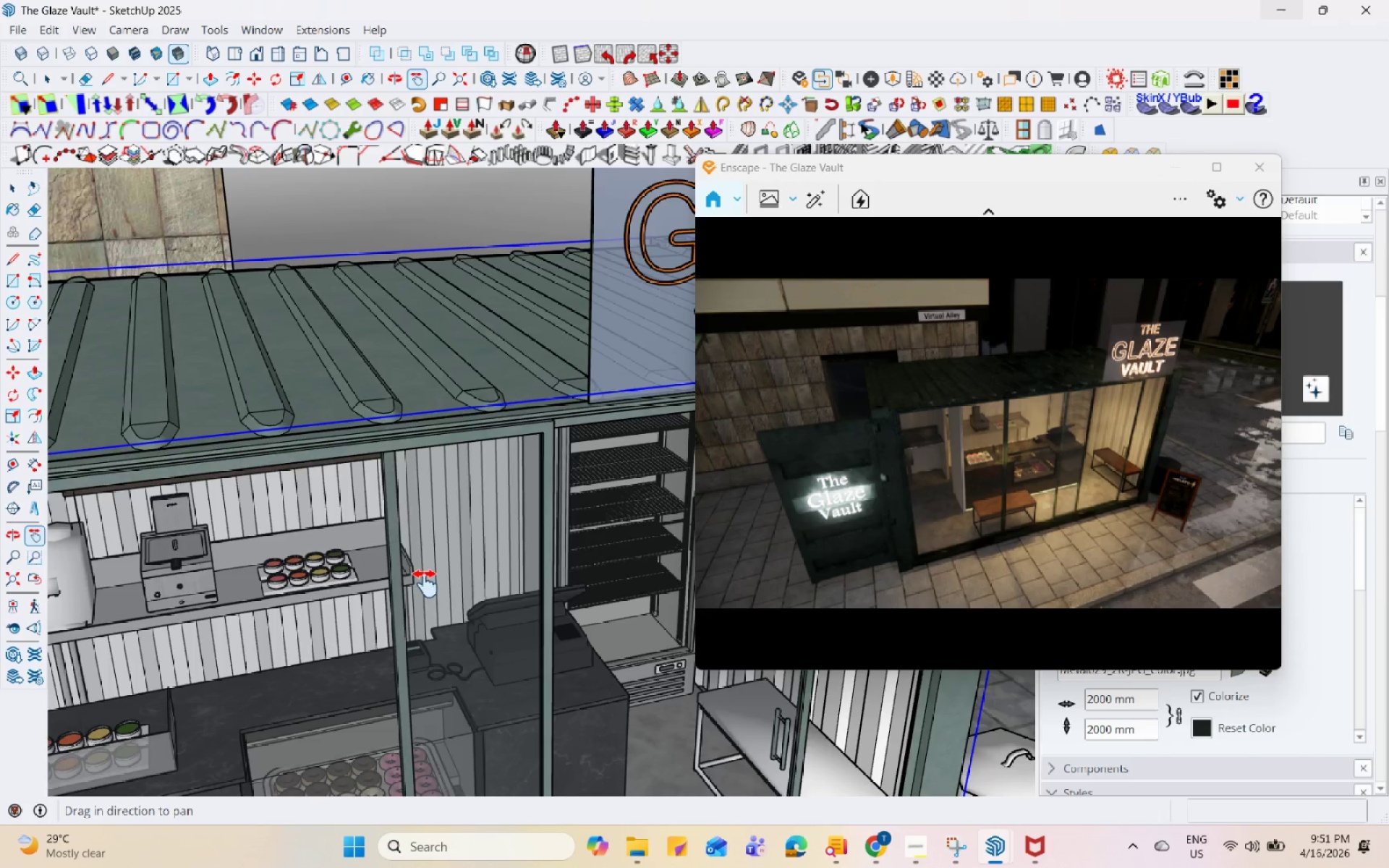 
left_click_drag(start_coordinate=[405, 596], to_coordinate=[545, 505])
 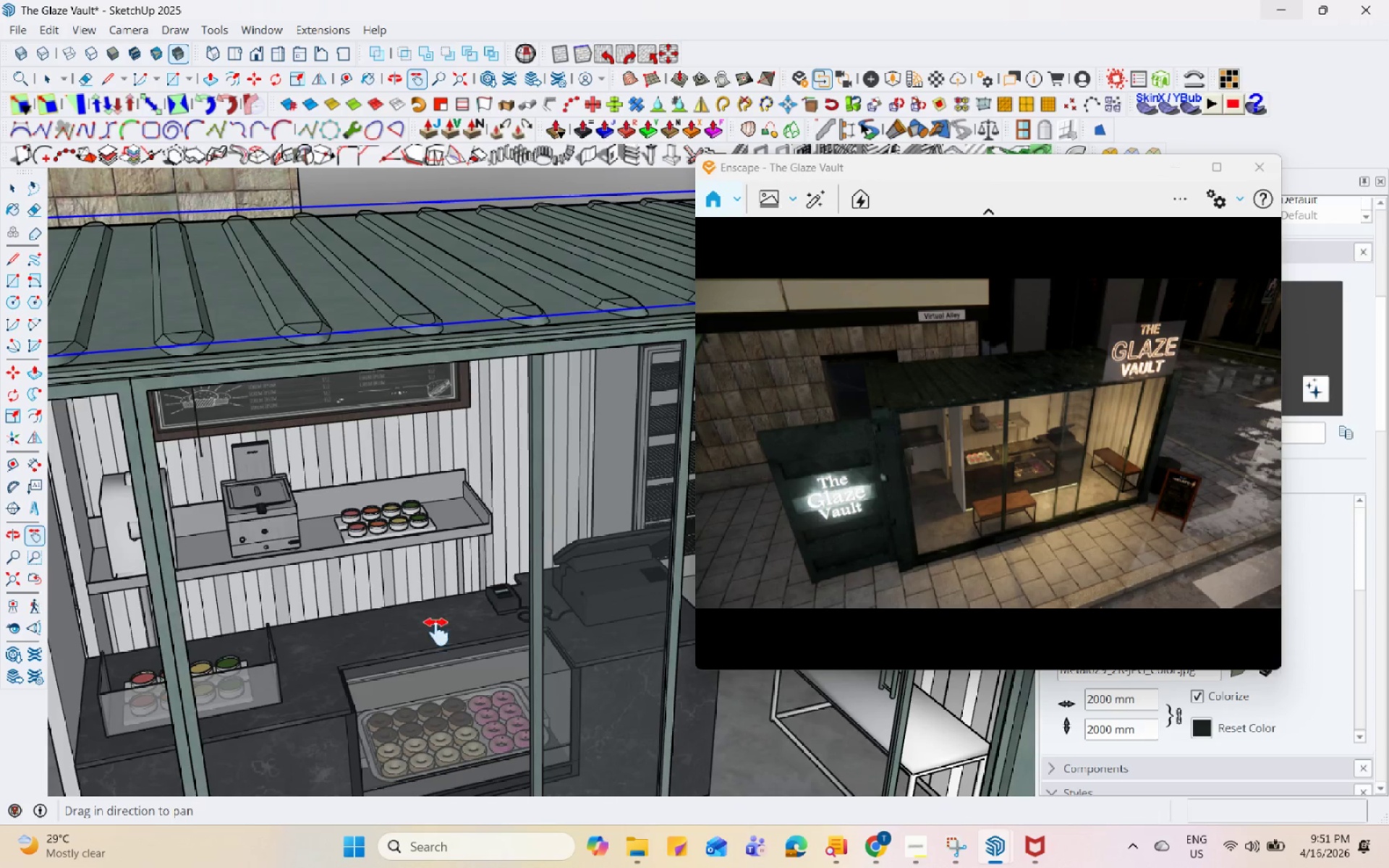 
left_click_drag(start_coordinate=[437, 624], to_coordinate=[527, 521])
 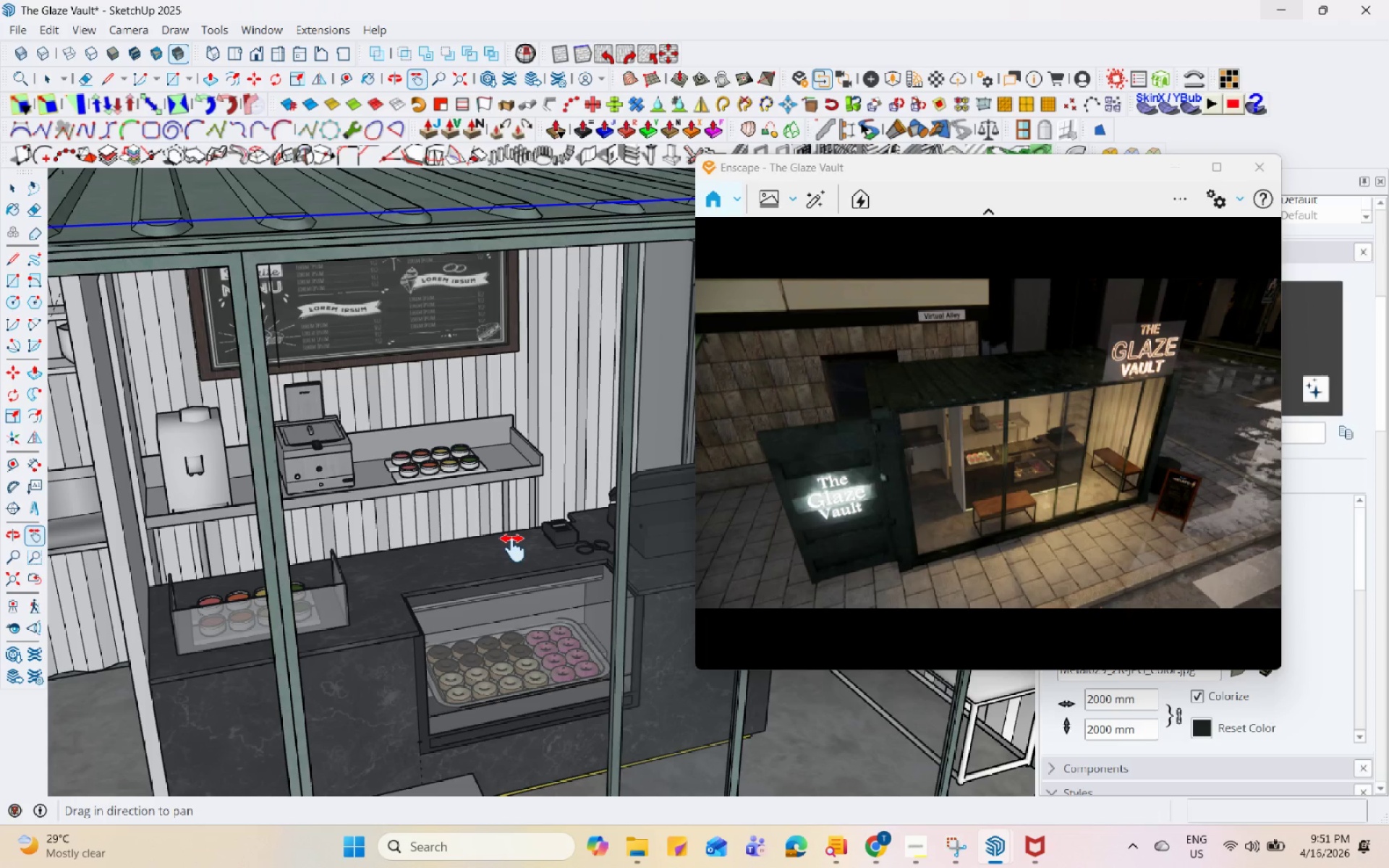 
left_click_drag(start_coordinate=[404, 631], to_coordinate=[661, 420])
 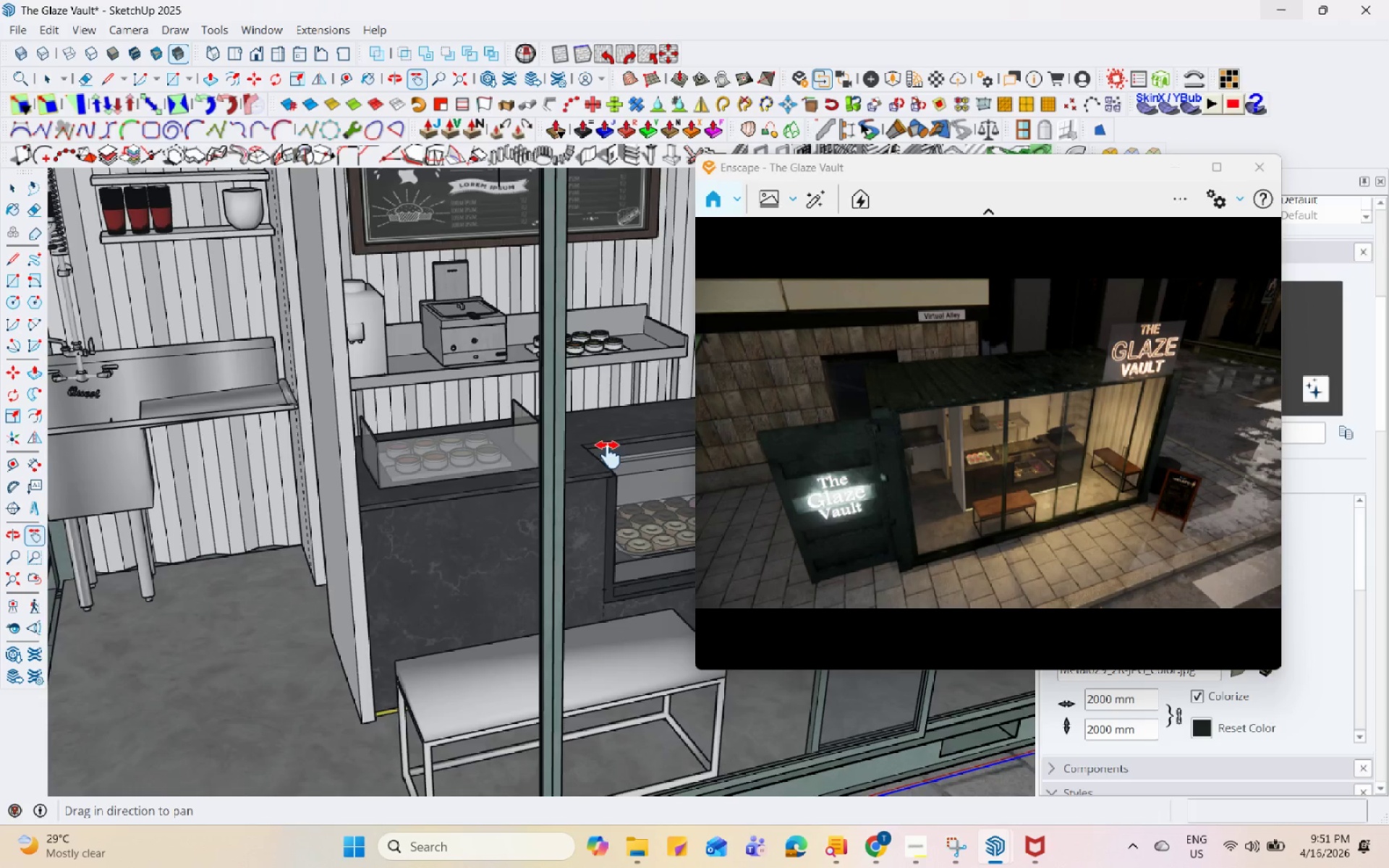 
left_click_drag(start_coordinate=[349, 542], to_coordinate=[643, 426])
 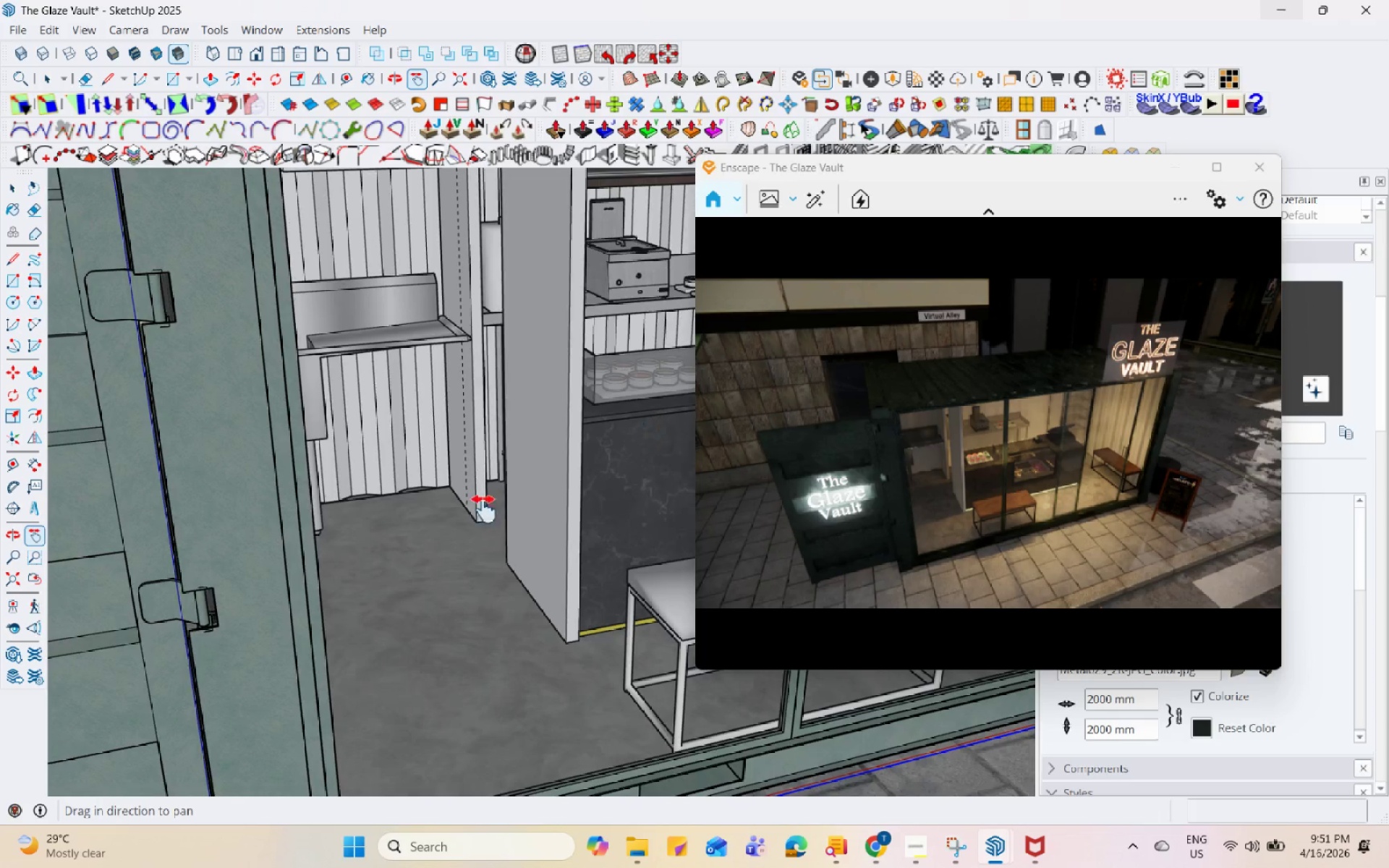 
left_click_drag(start_coordinate=[357, 522], to_coordinate=[759, 425])
 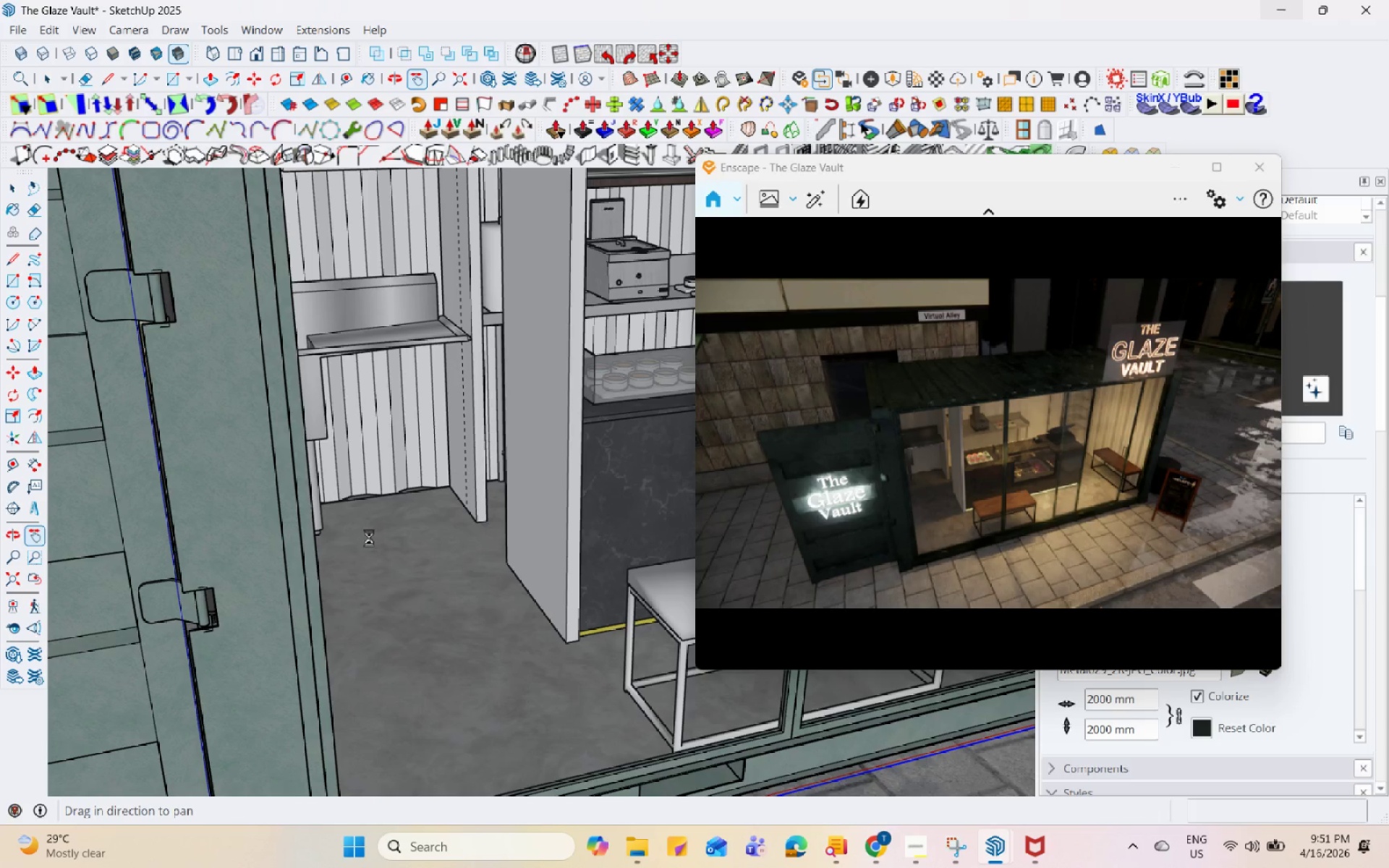 
left_click_drag(start_coordinate=[76, 501], to_coordinate=[158, 490])
 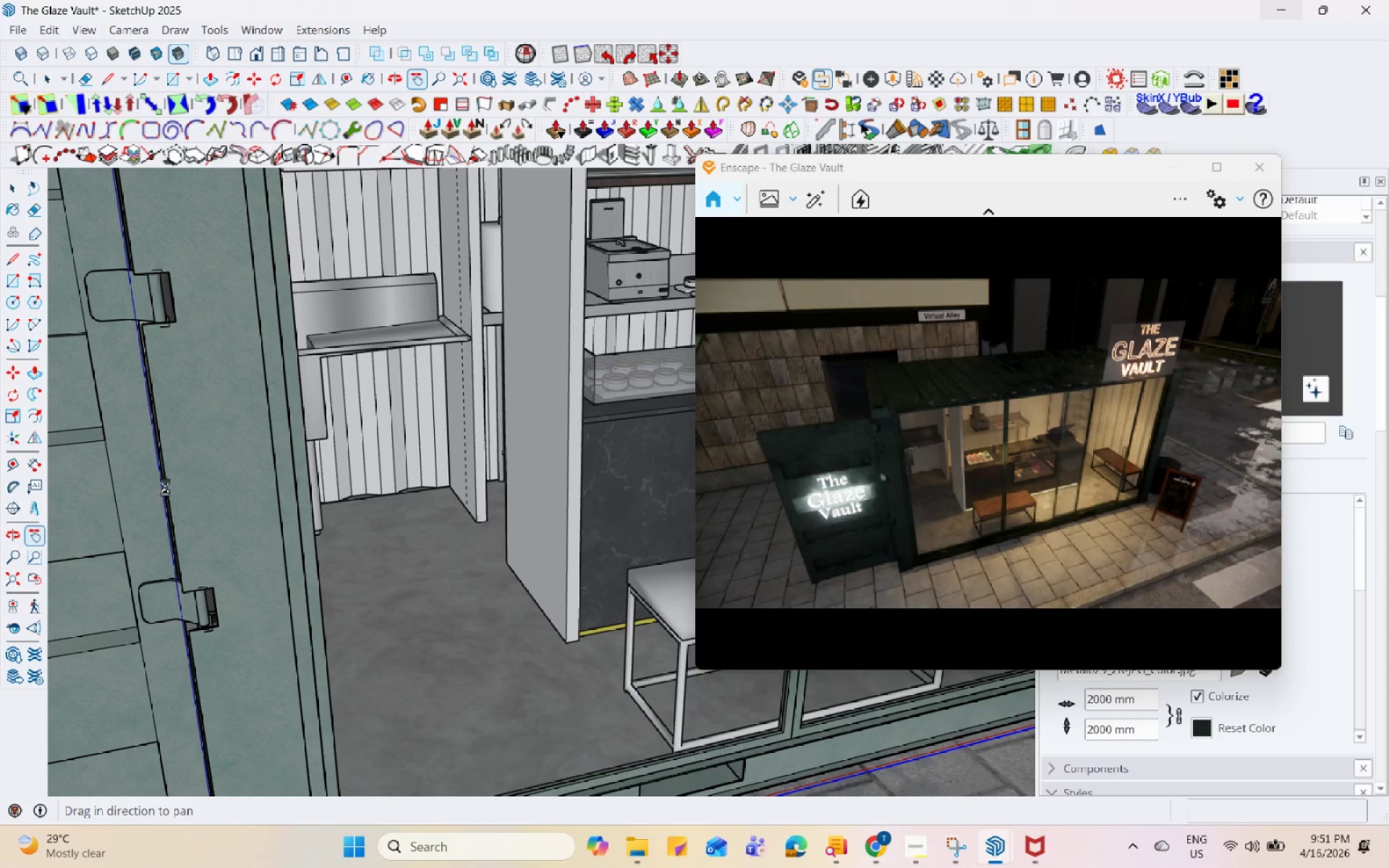 
left_click_drag(start_coordinate=[165, 487], to_coordinate=[312, 464])
 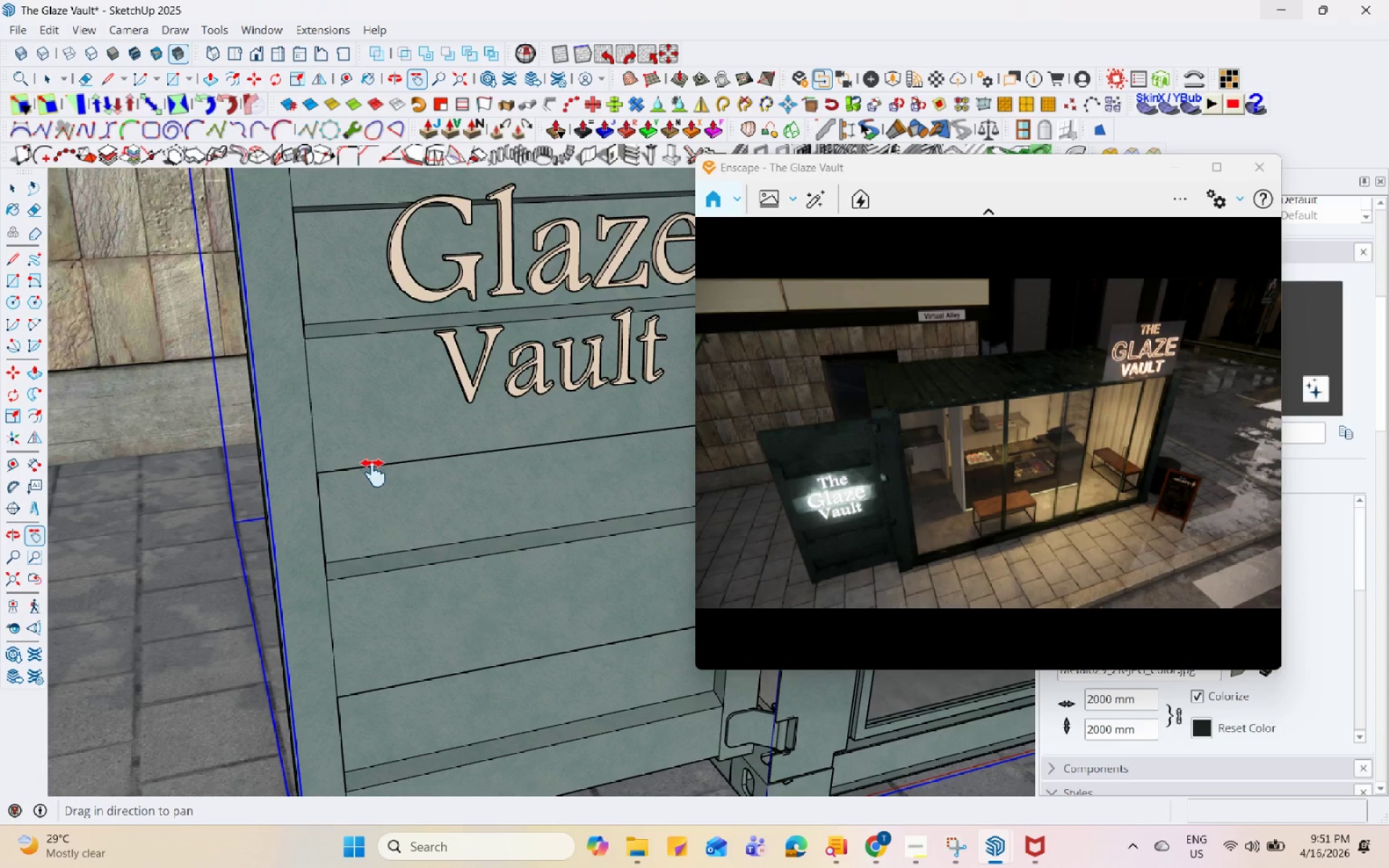 
left_click_drag(start_coordinate=[382, 472], to_coordinate=[229, 561])
 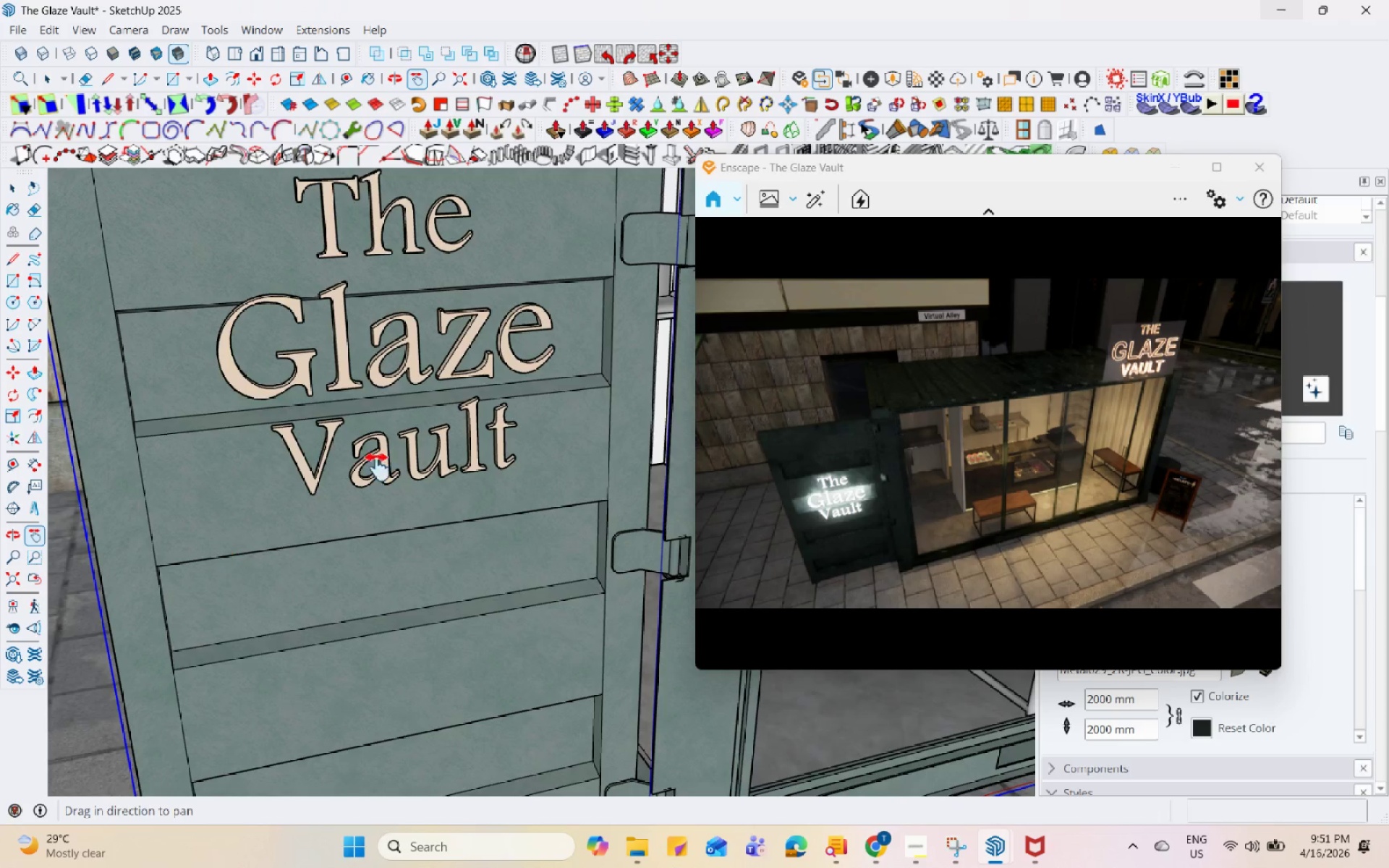 
left_click_drag(start_coordinate=[529, 379], to_coordinate=[436, 444])
 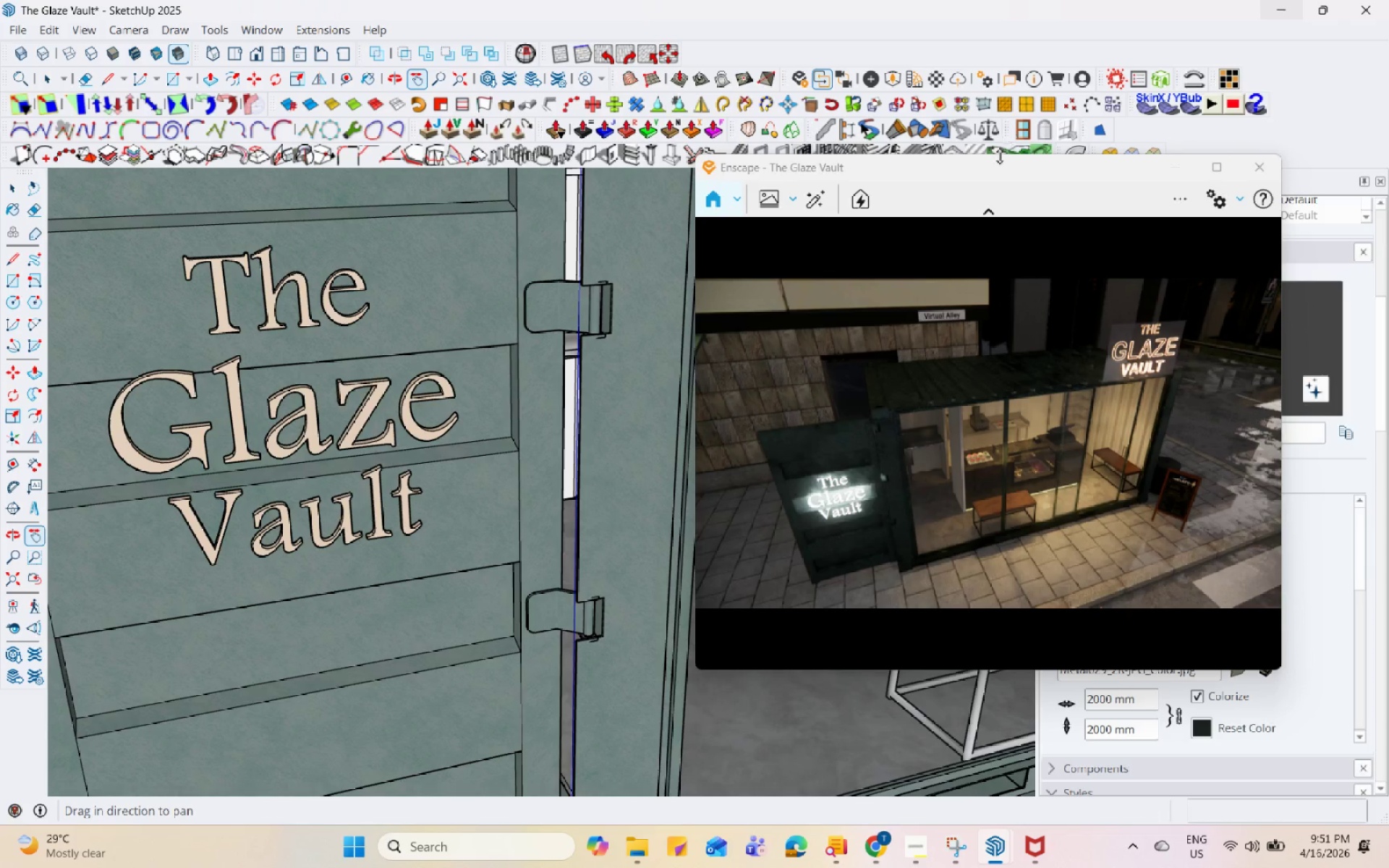 
left_click_drag(start_coordinate=[993, 170], to_coordinate=[816, 145])
 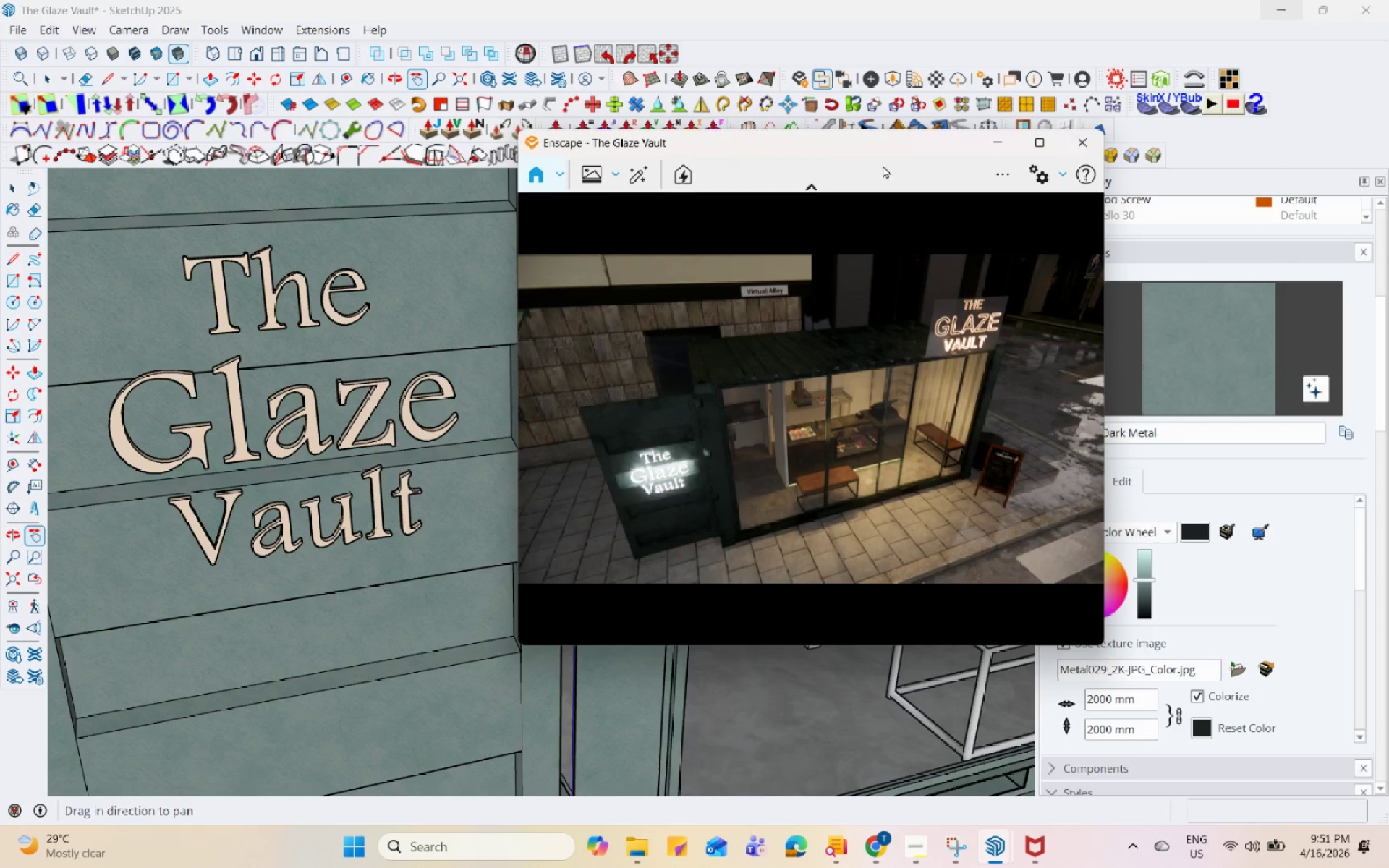 
left_click_drag(start_coordinate=[881, 150], to_coordinate=[794, 123])
 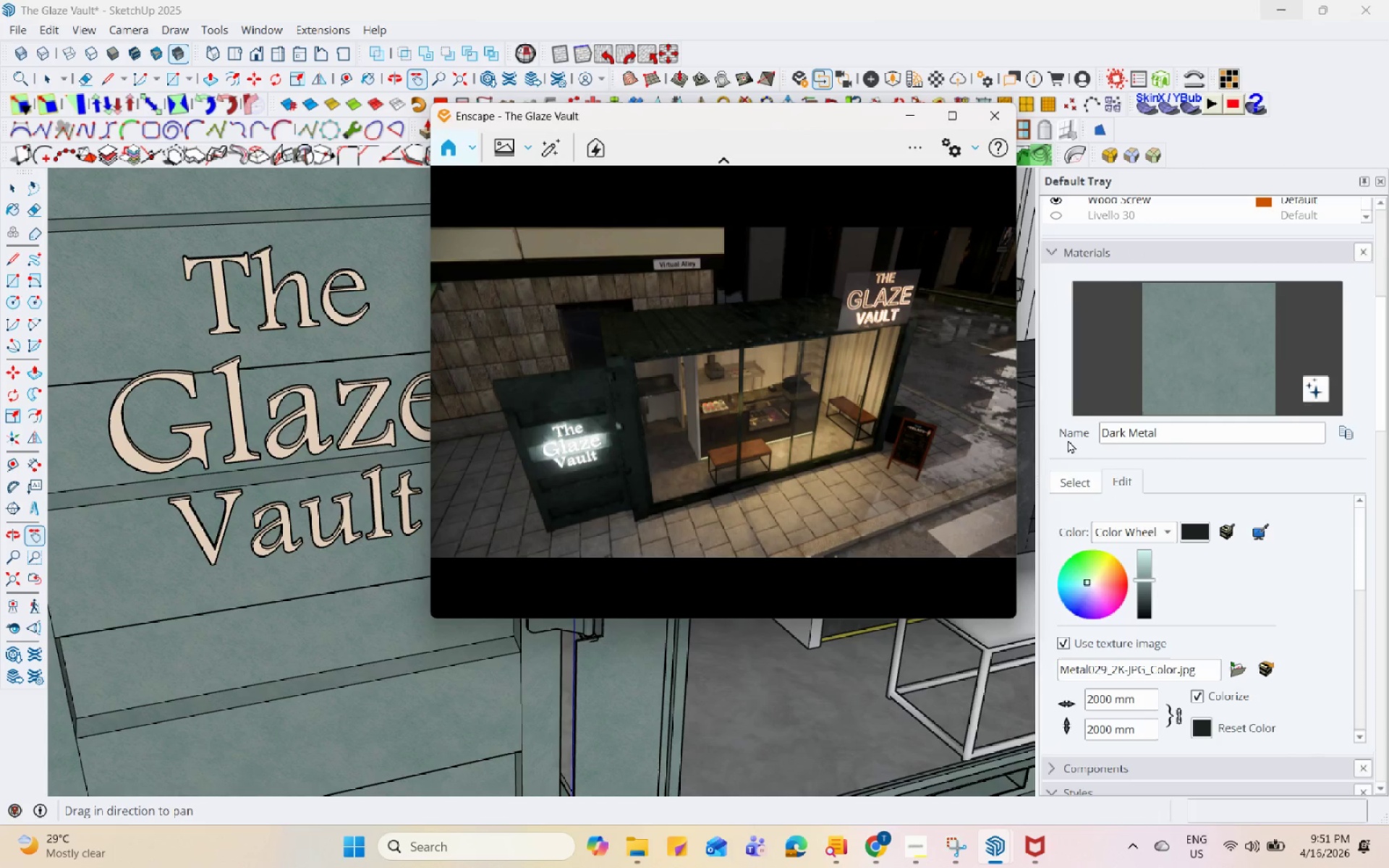 
left_click([1067, 480])
 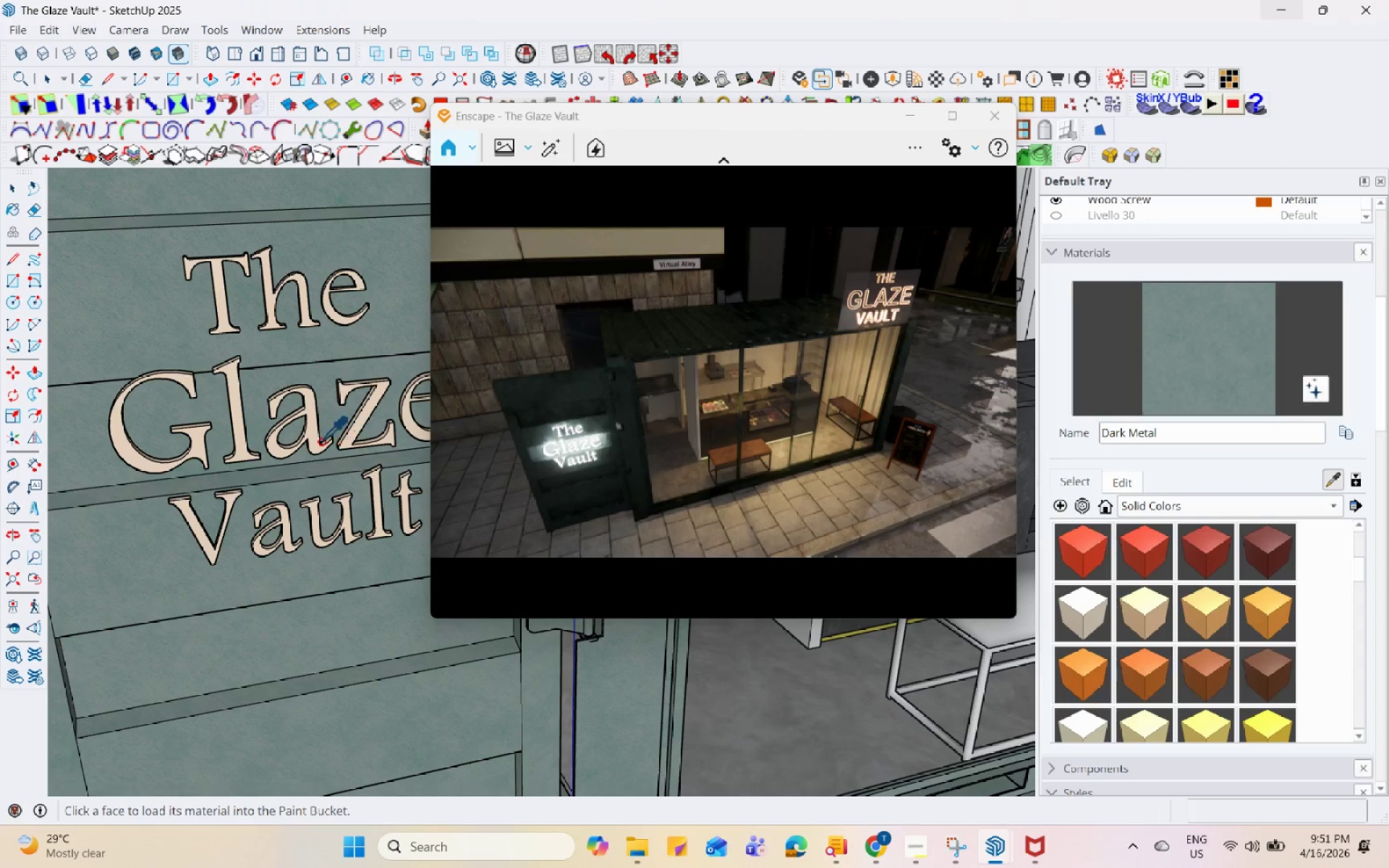 
left_click([313, 425])
 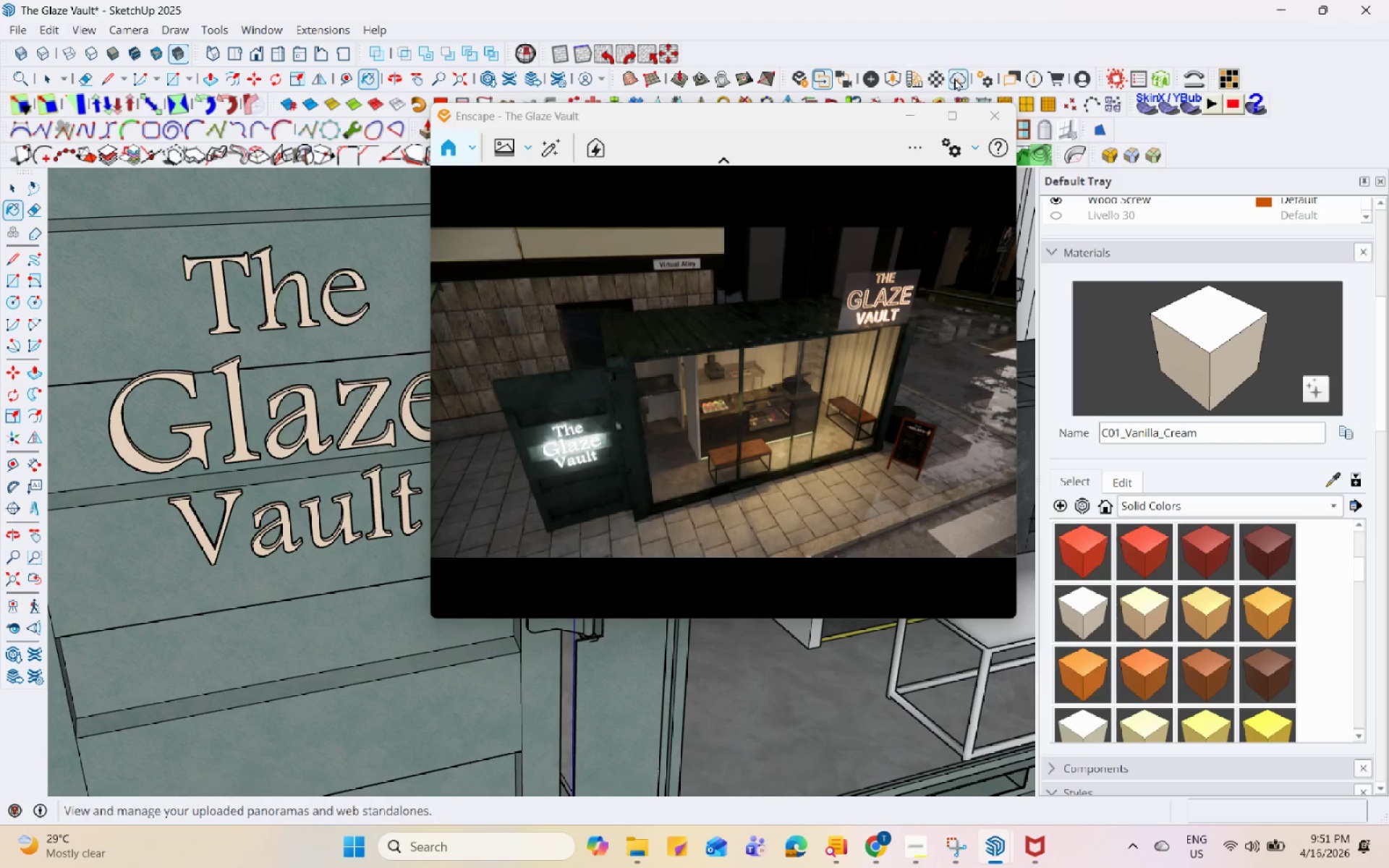 
left_click([932, 85])
 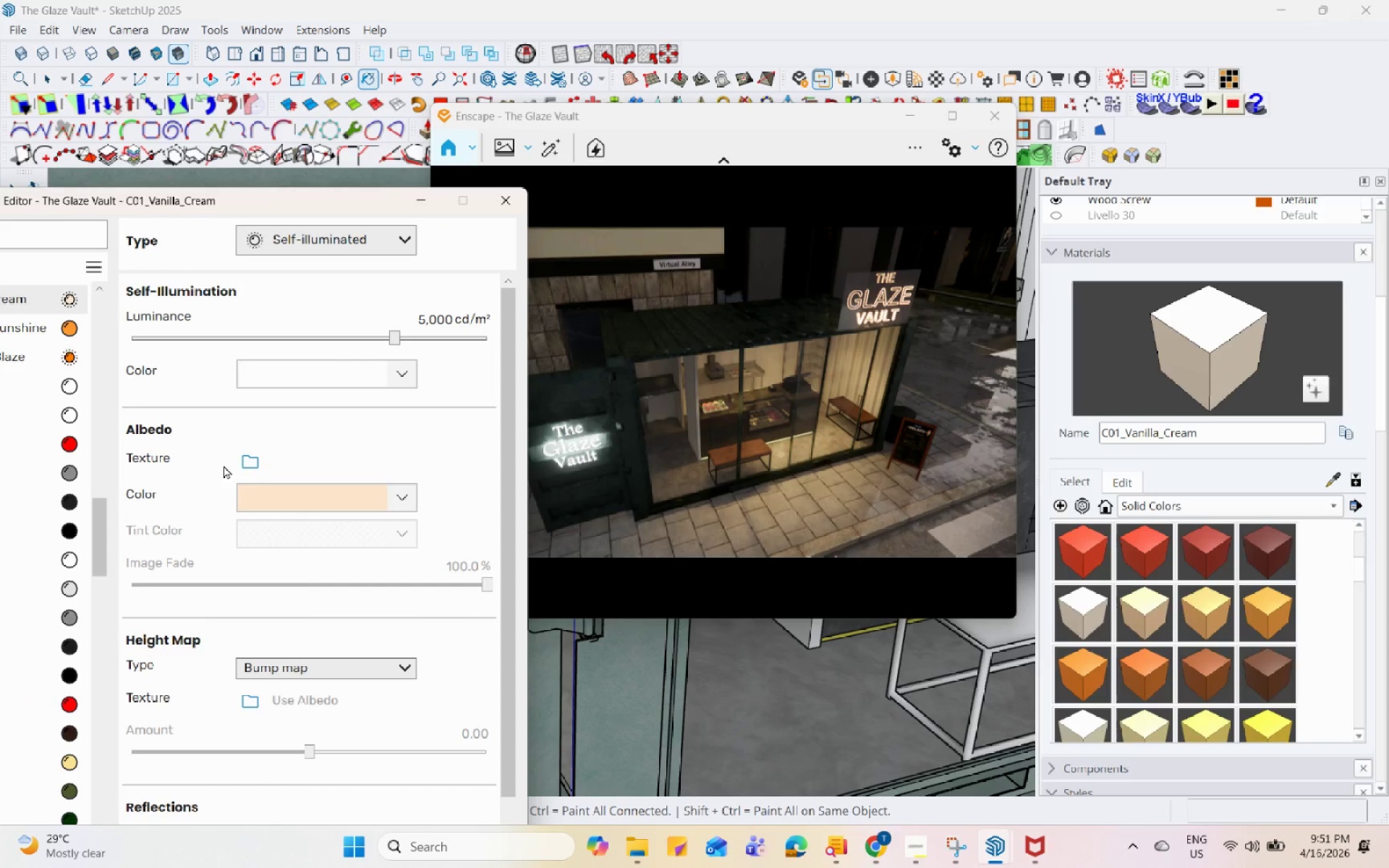 
left_click([282, 335])
 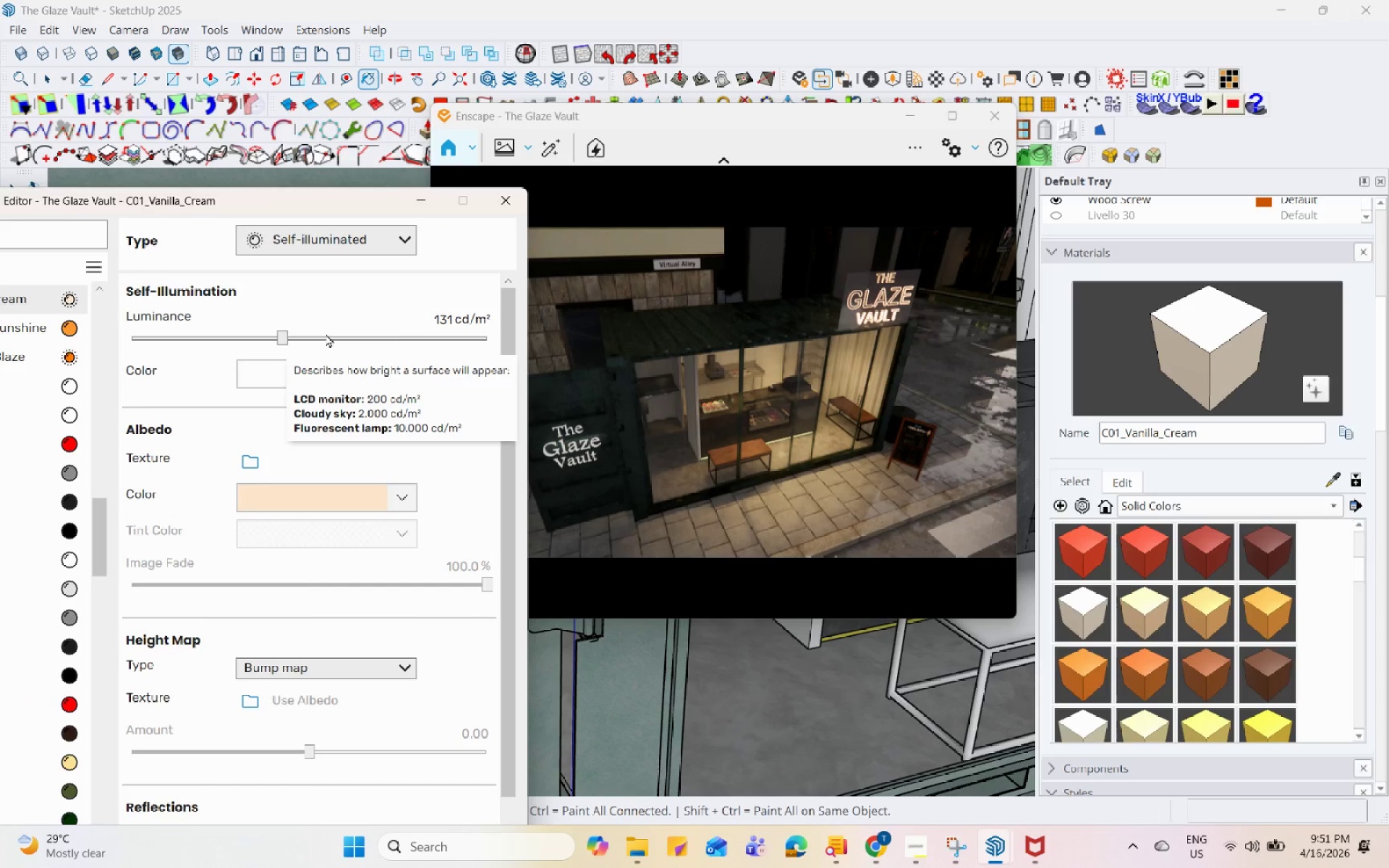 
left_click([315, 334])
 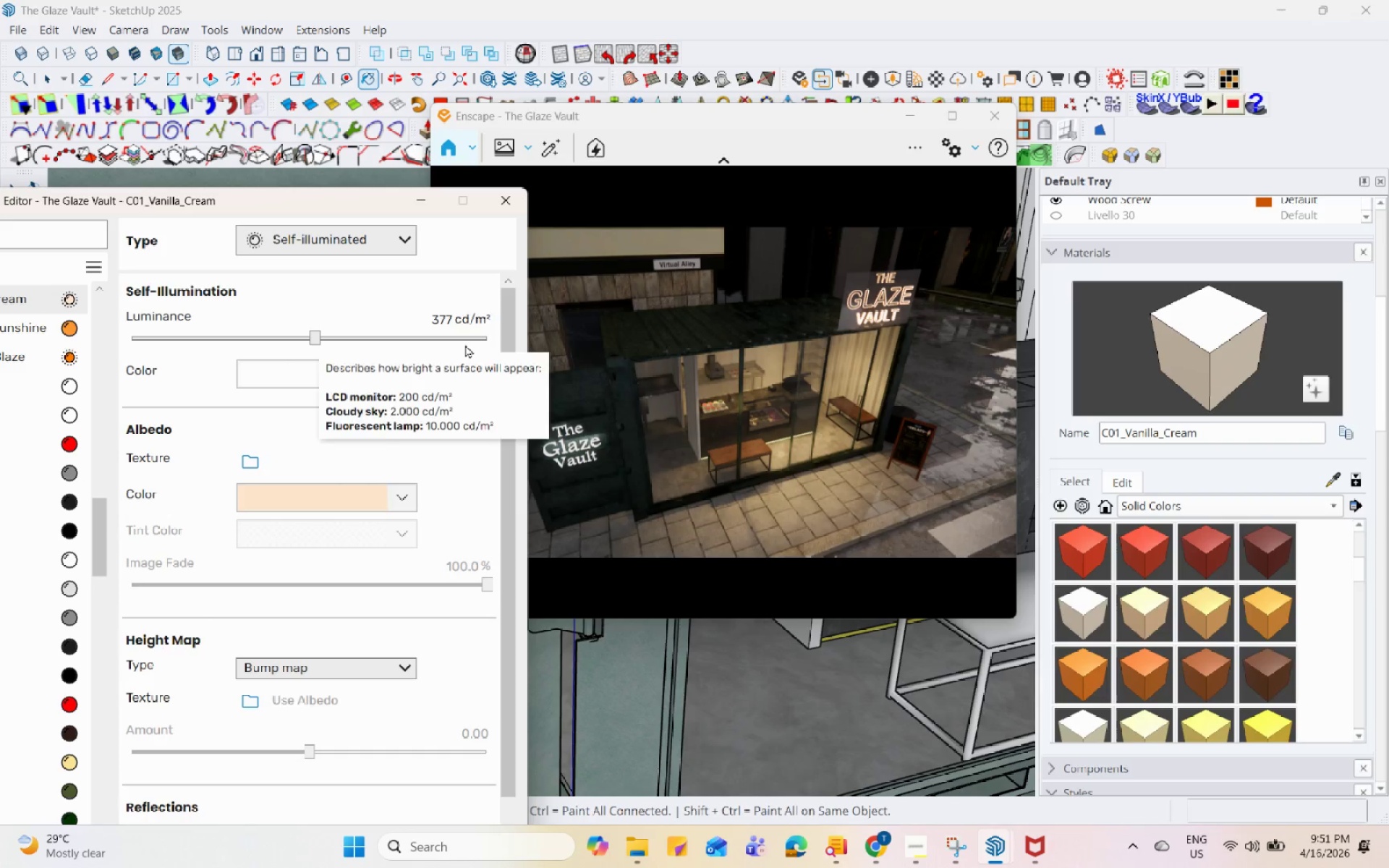 
left_click([418, 201])
 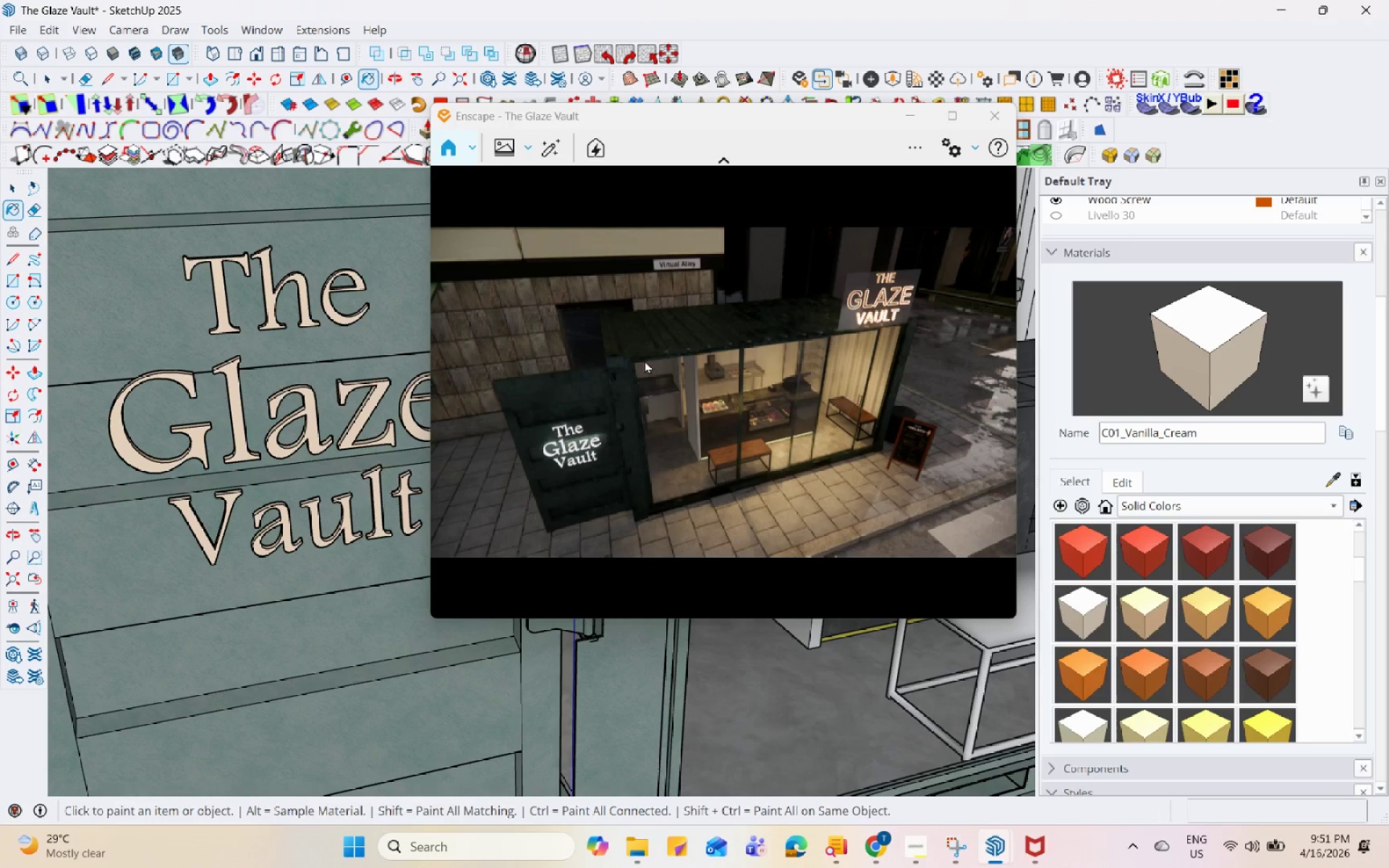 
left_click_drag(start_coordinate=[634, 356], to_coordinate=[723, 414])
 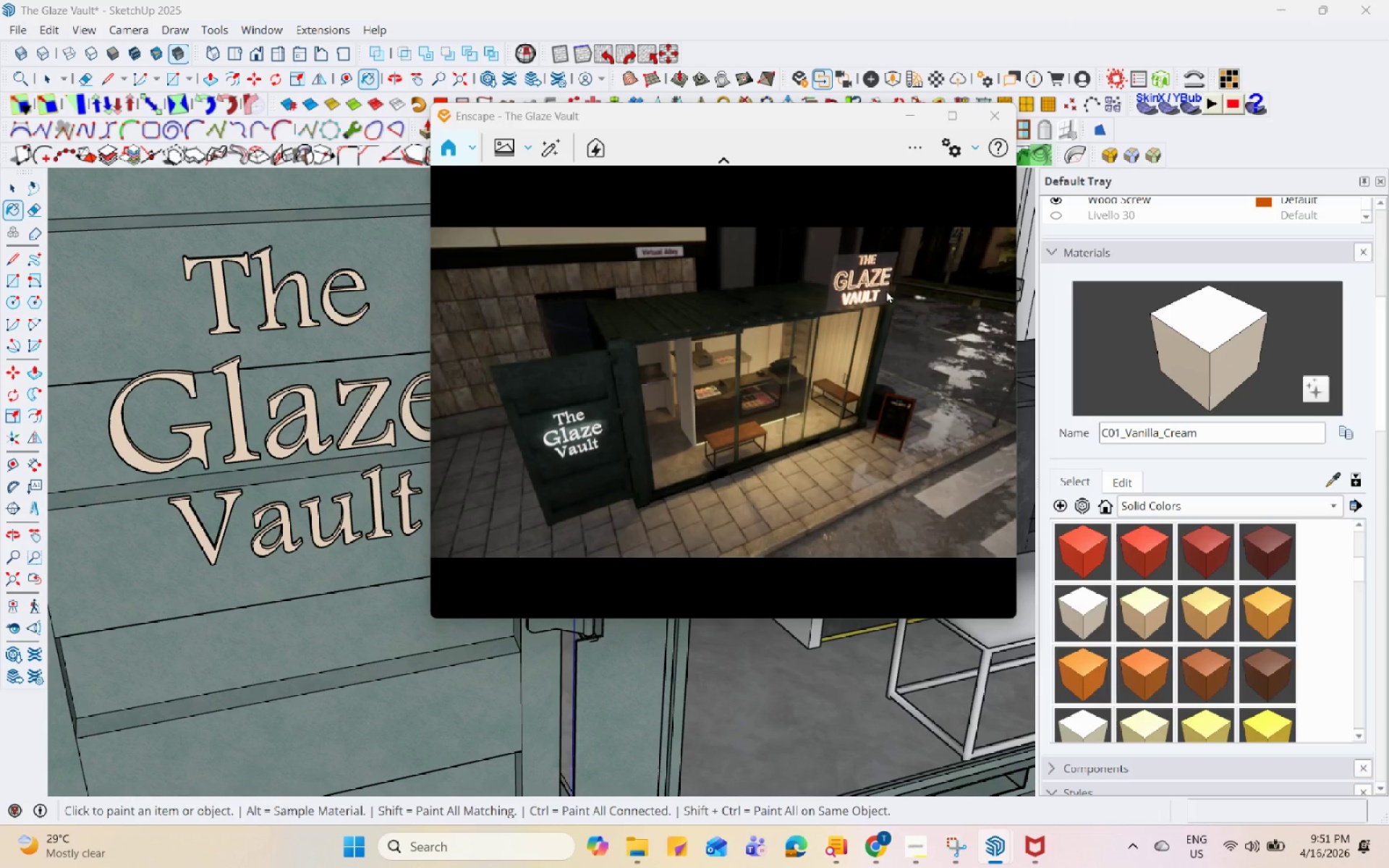 
left_click([946, 149])
 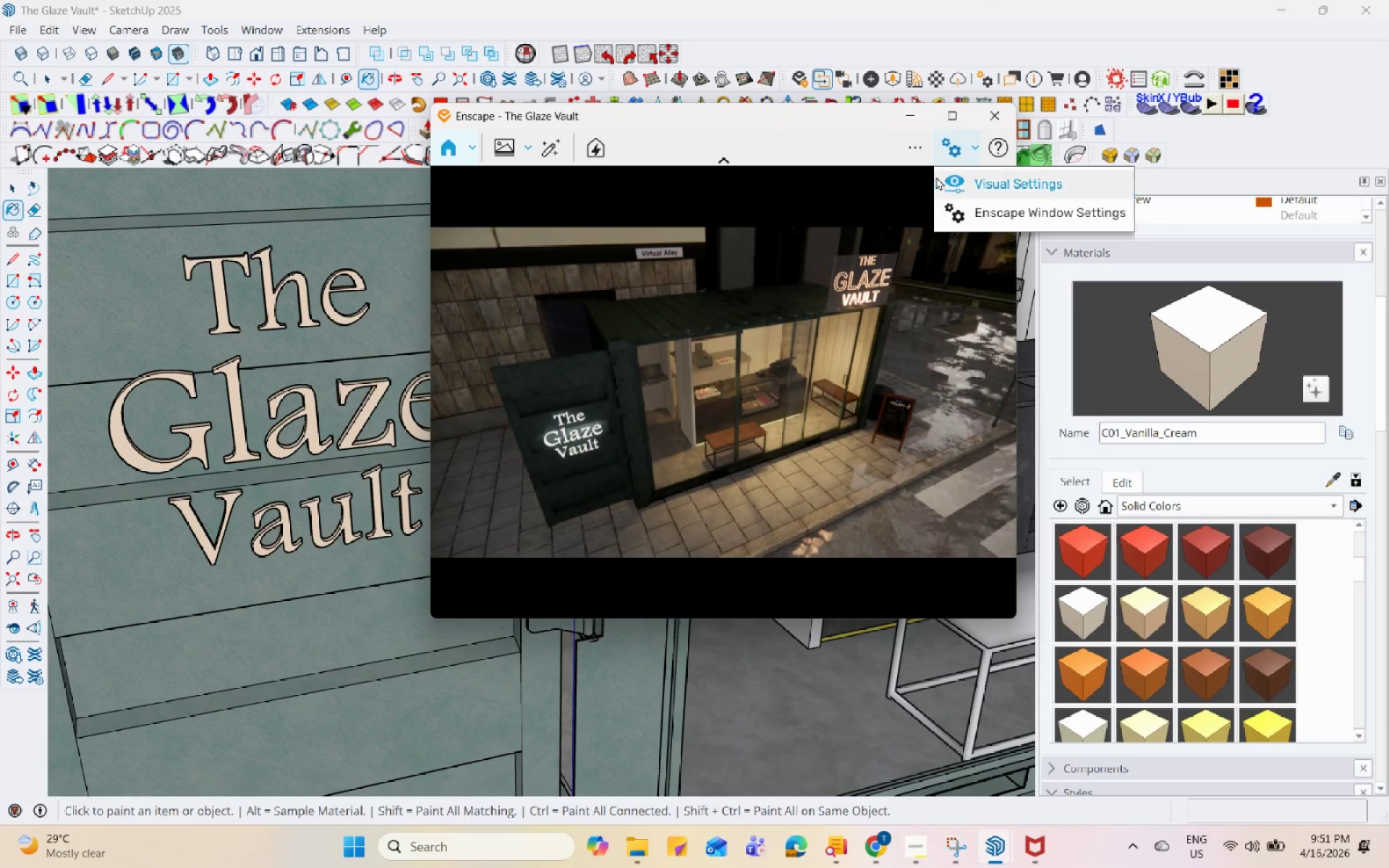 
left_click([956, 179])
 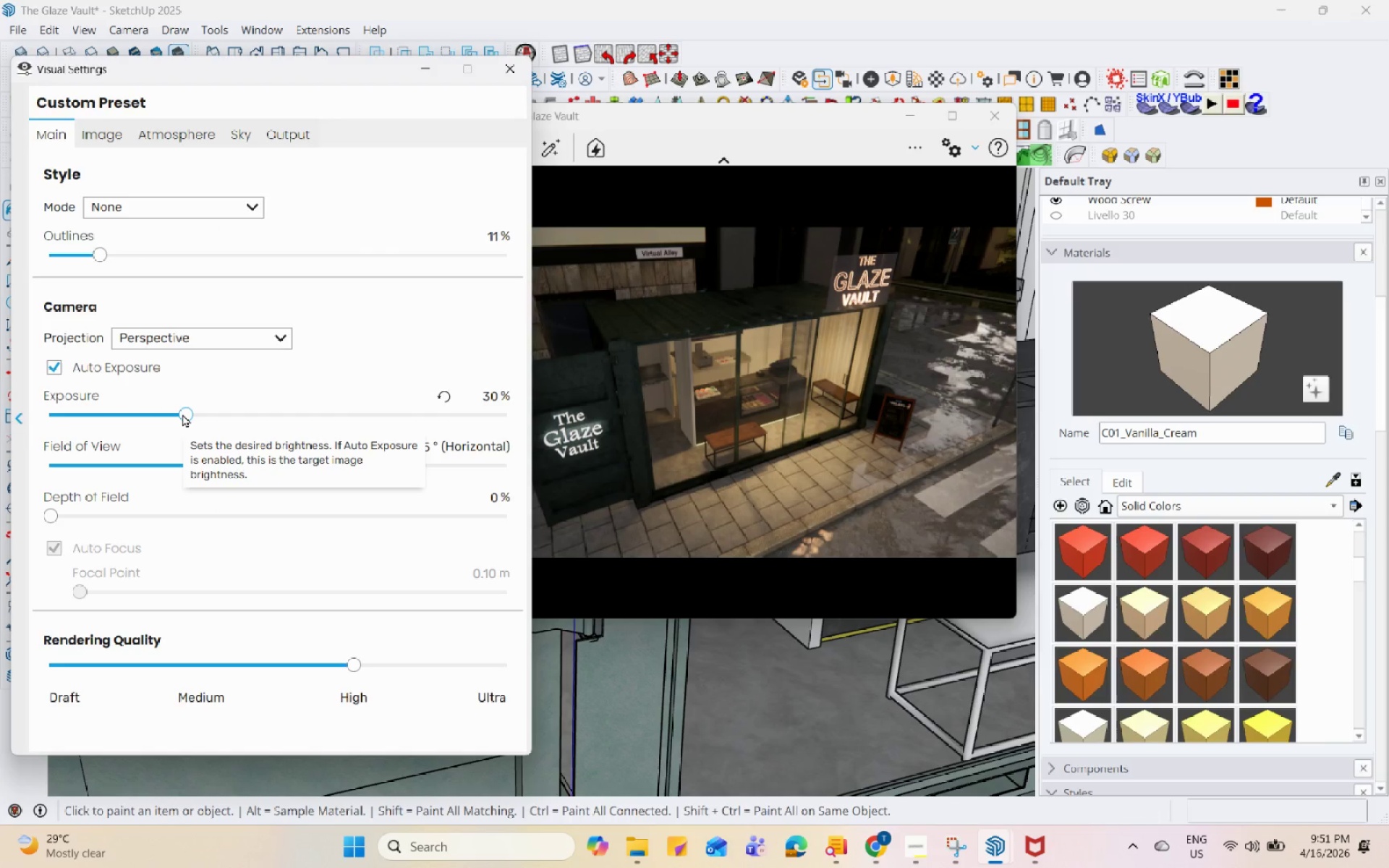 
left_click_drag(start_coordinate=[182, 414], to_coordinate=[175, 414])
 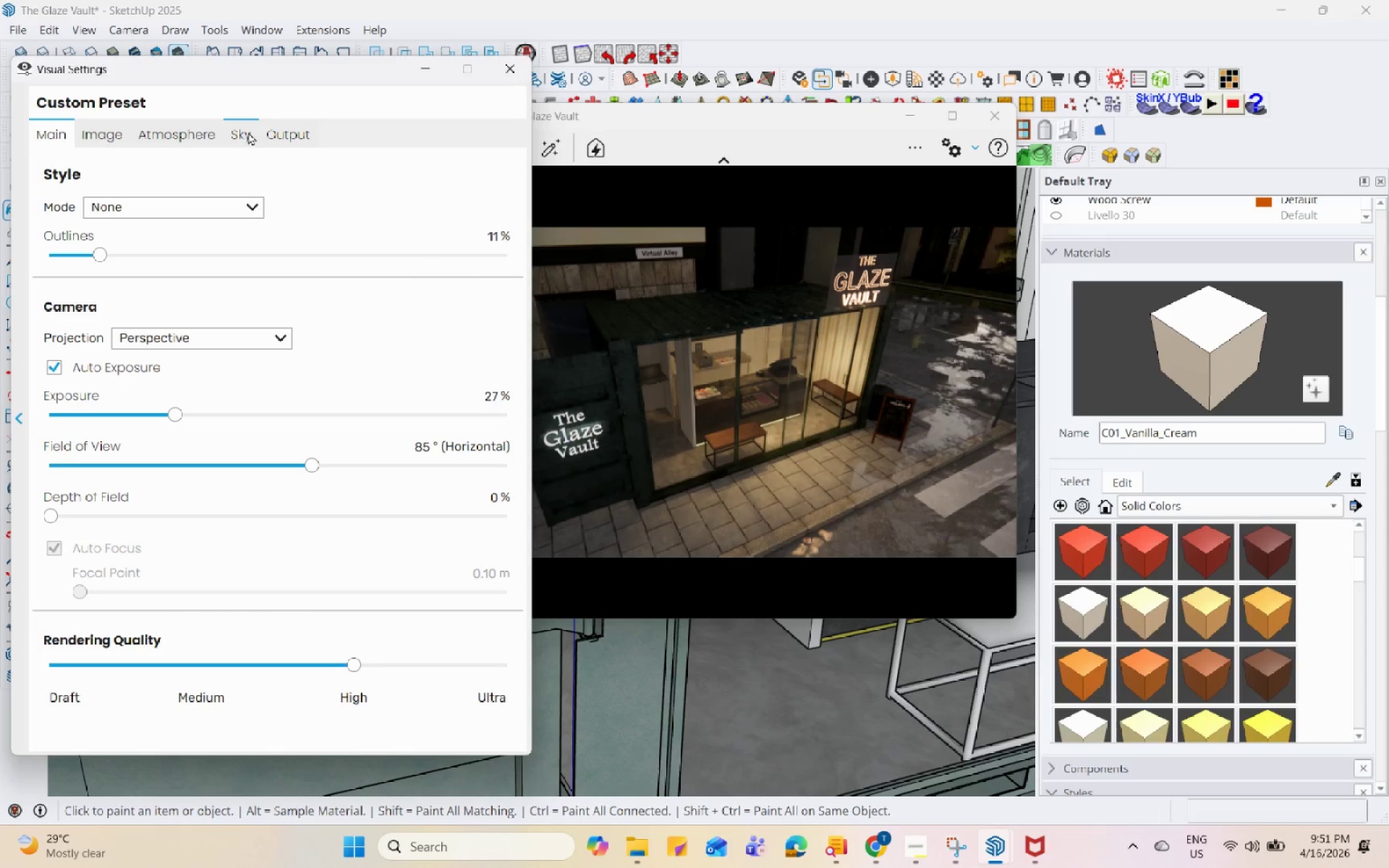 
double_click([318, 129])
 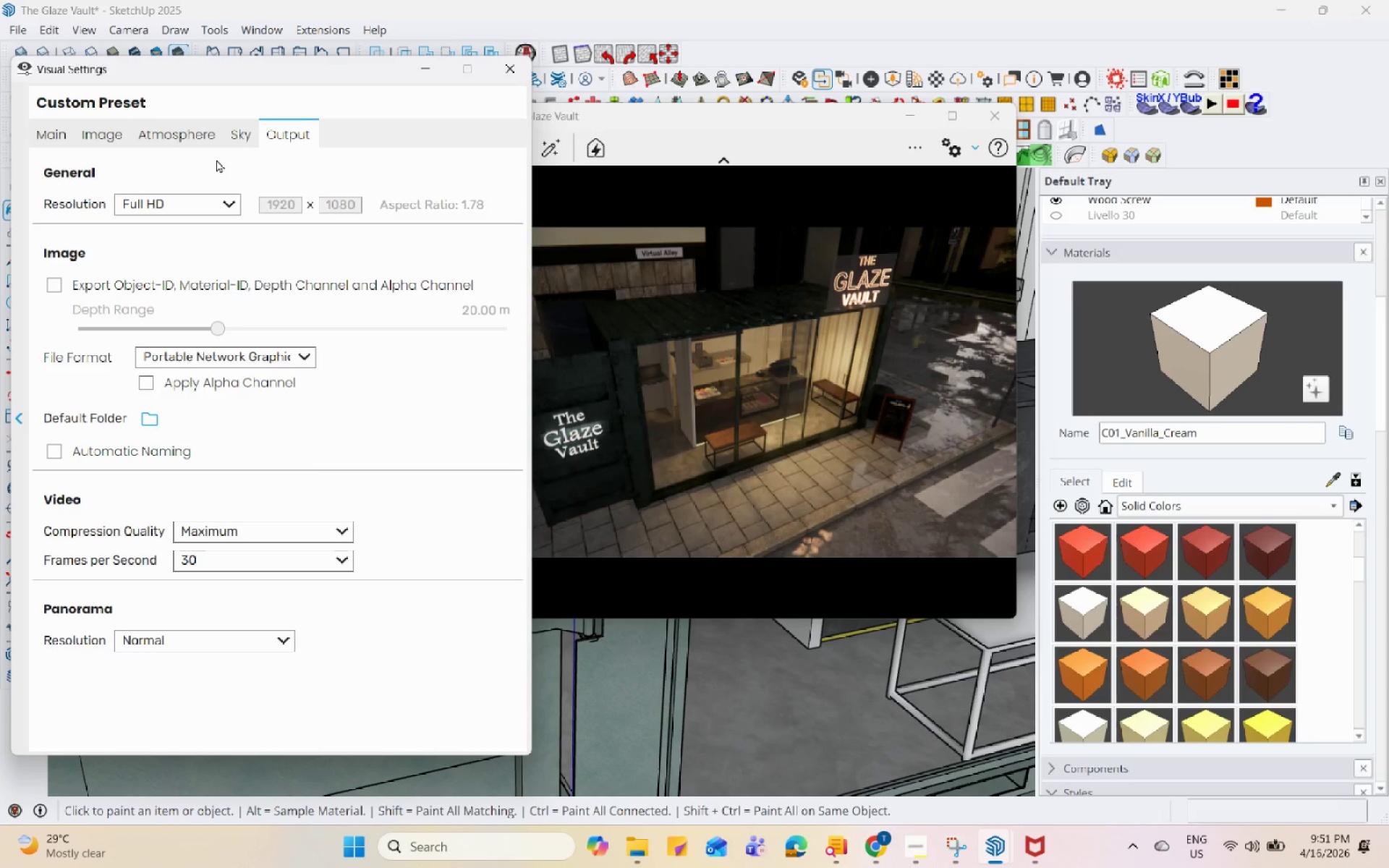 
left_click([234, 141])
 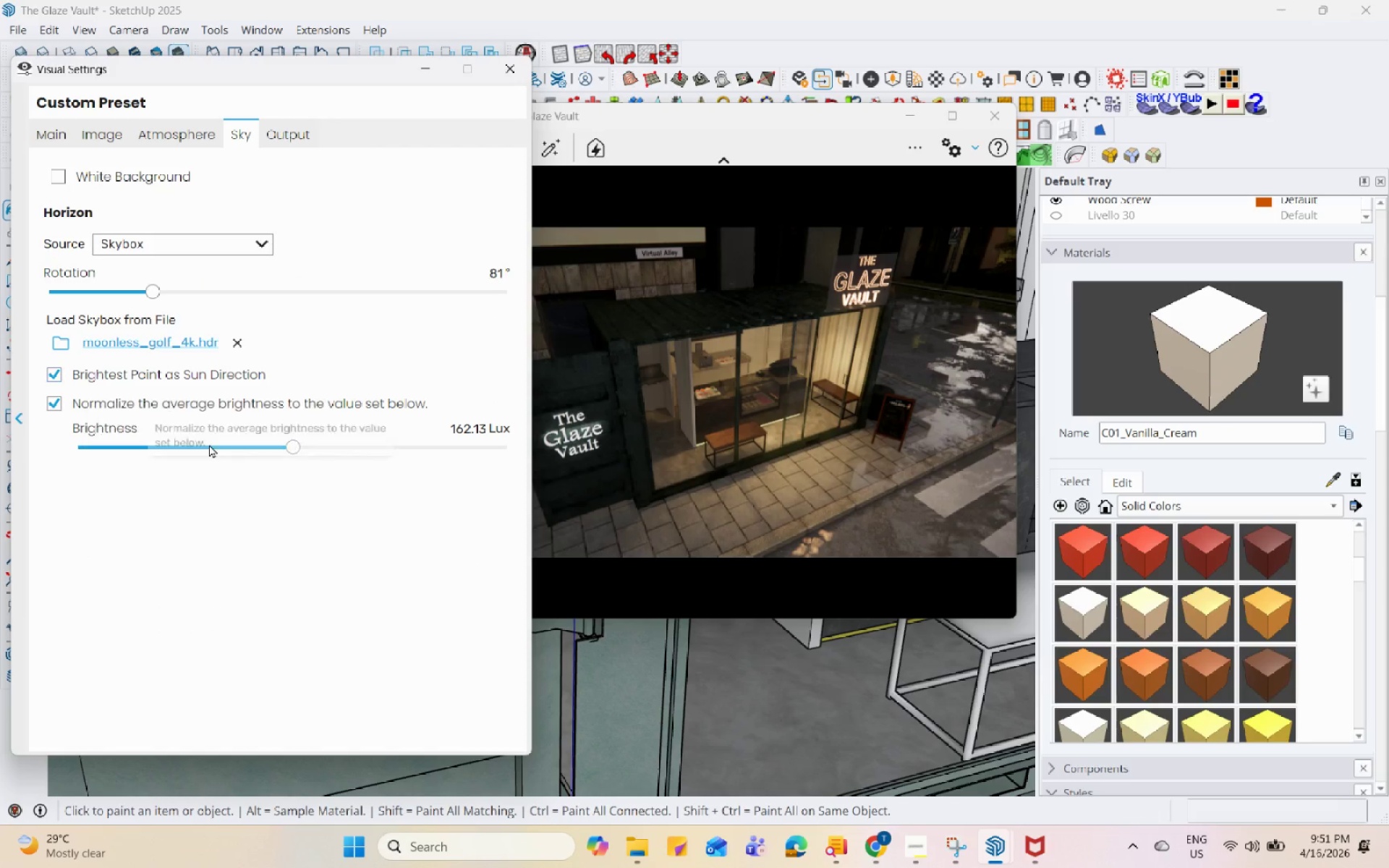 
left_click_drag(start_coordinate=[264, 448], to_coordinate=[259, 449])
 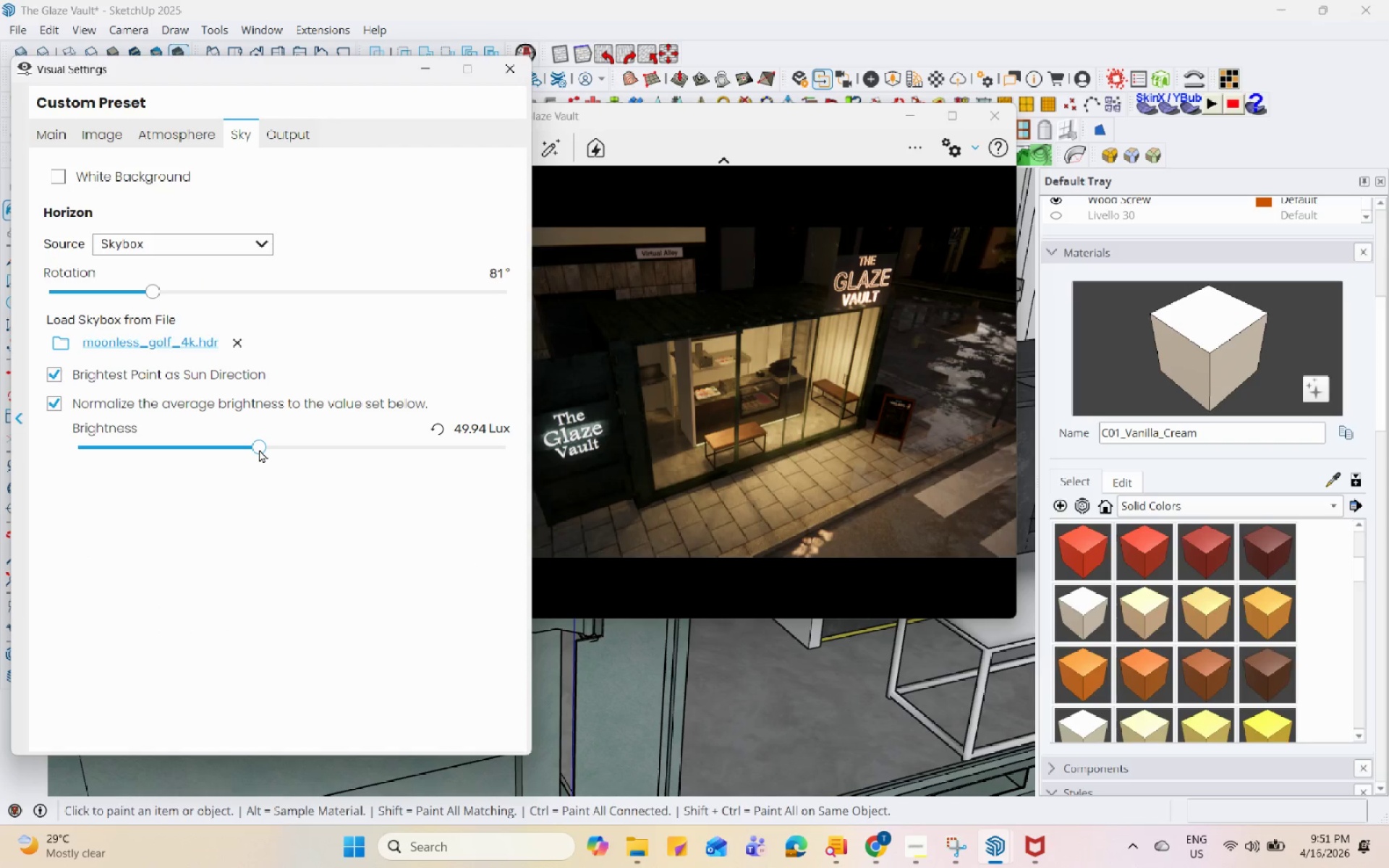 
left_click_drag(start_coordinate=[259, 449], to_coordinate=[249, 451])
 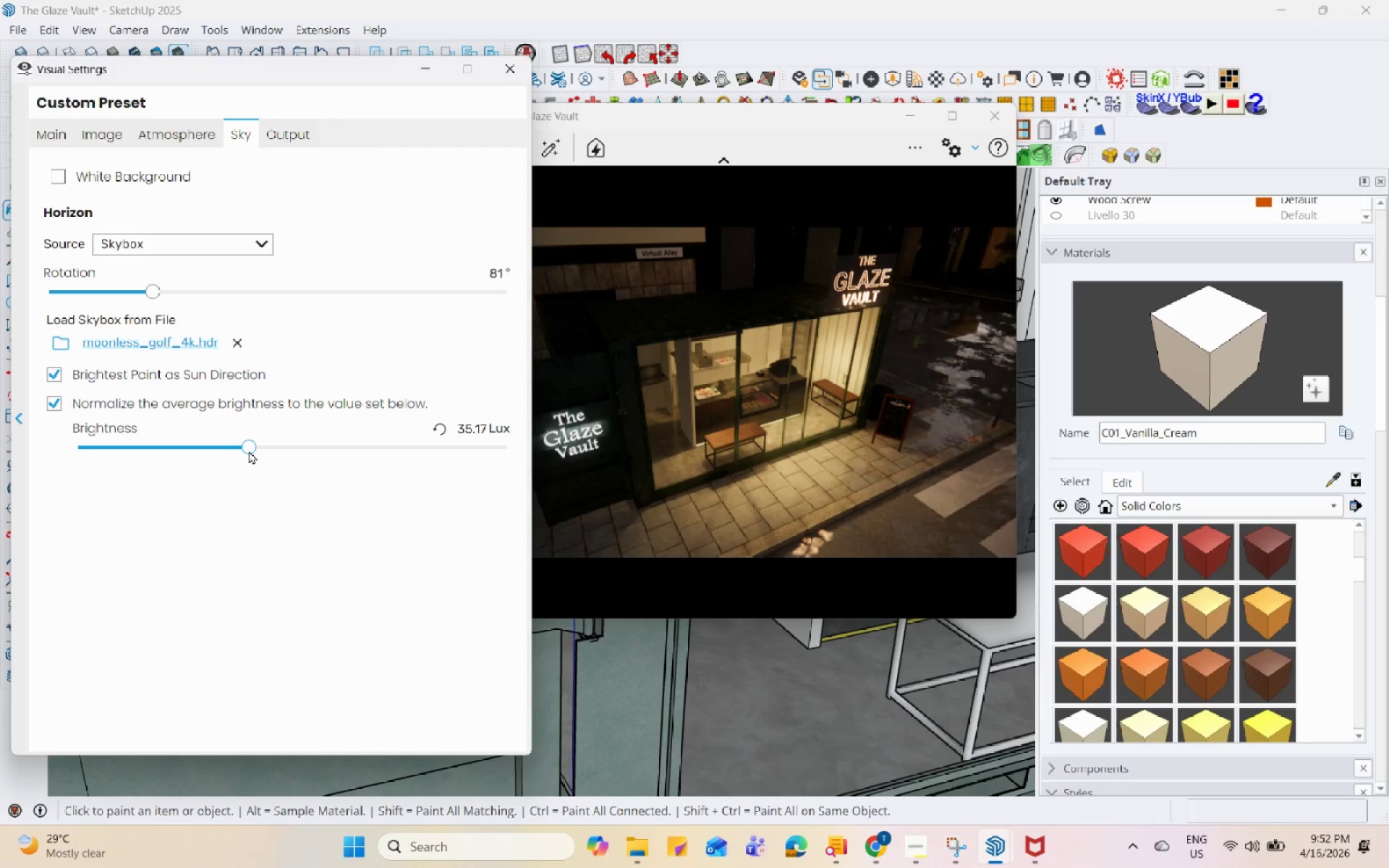 
left_click_drag(start_coordinate=[252, 451], to_coordinate=[291, 446])
 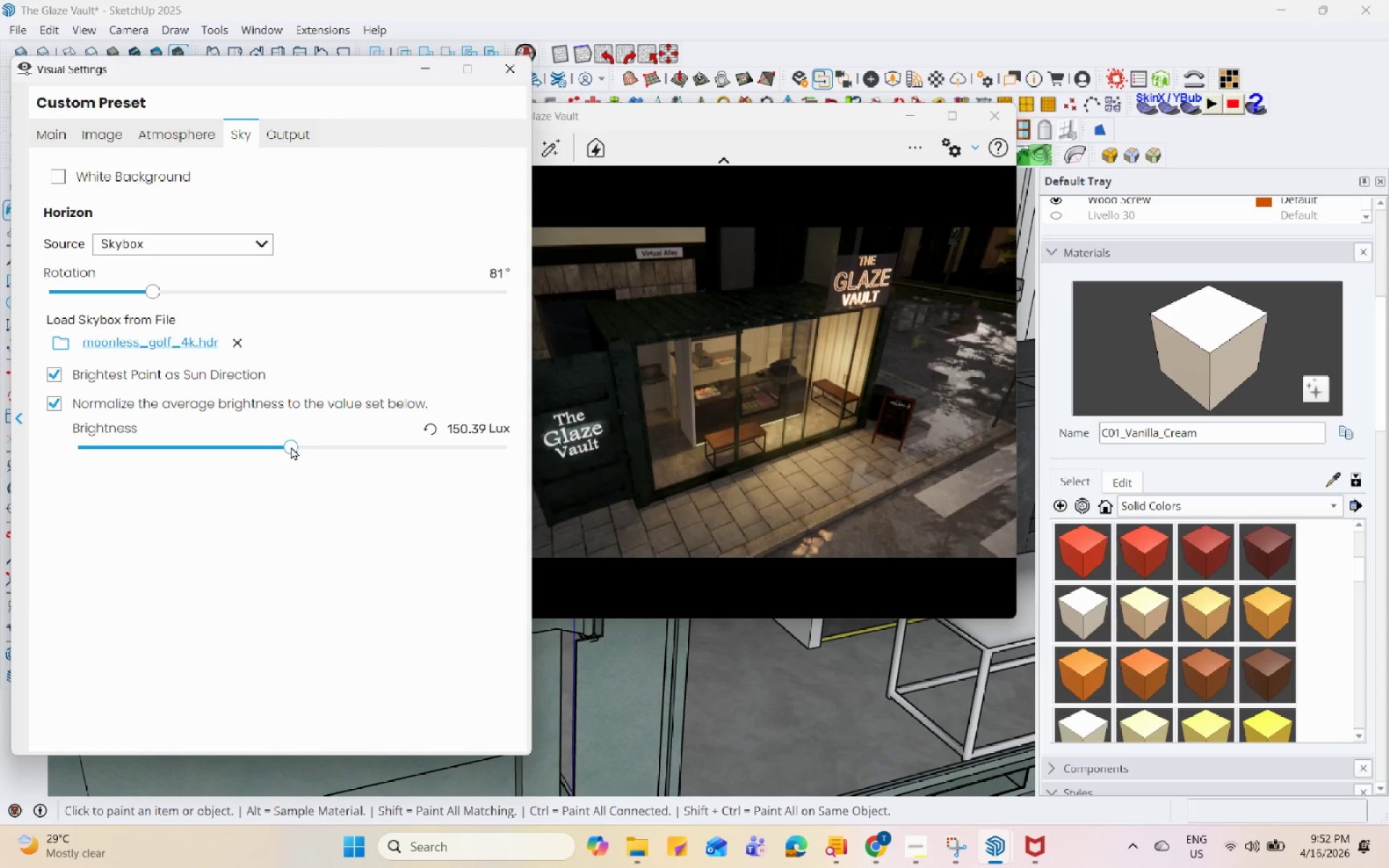 
left_click_drag(start_coordinate=[291, 446], to_coordinate=[310, 443])
 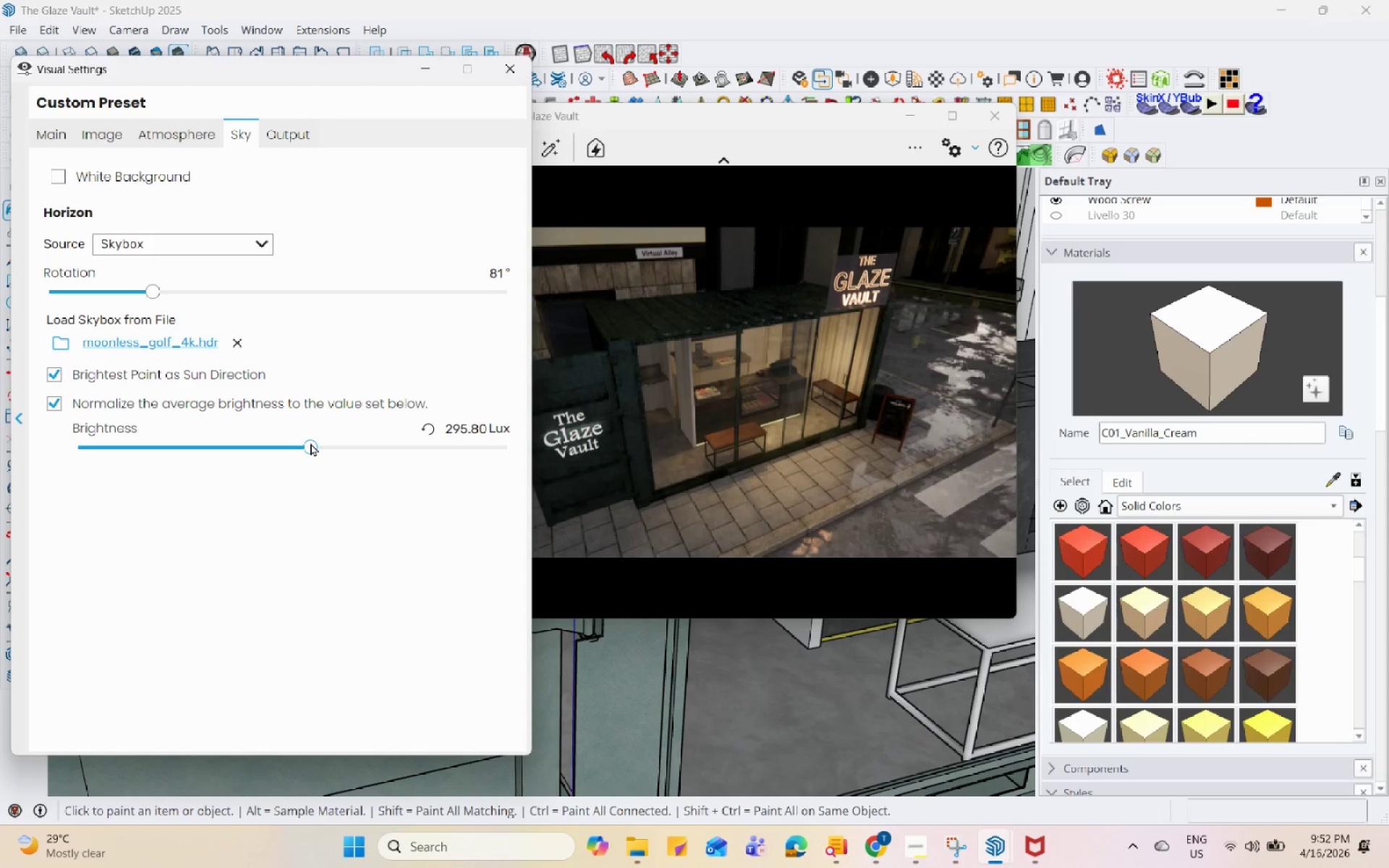 
left_click_drag(start_coordinate=[310, 443], to_coordinate=[323, 441])
 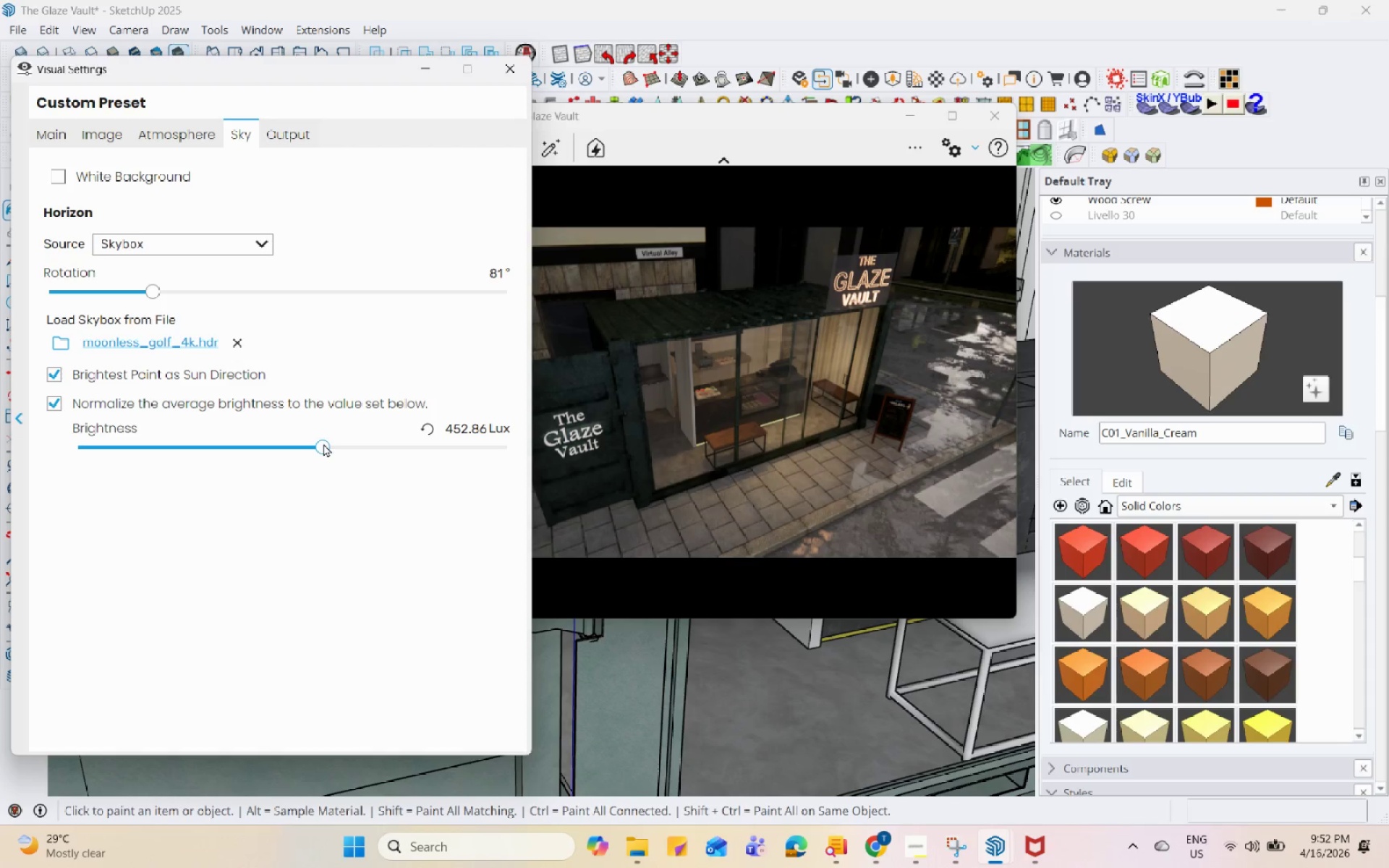 
left_click_drag(start_coordinate=[323, 443], to_coordinate=[328, 443])
 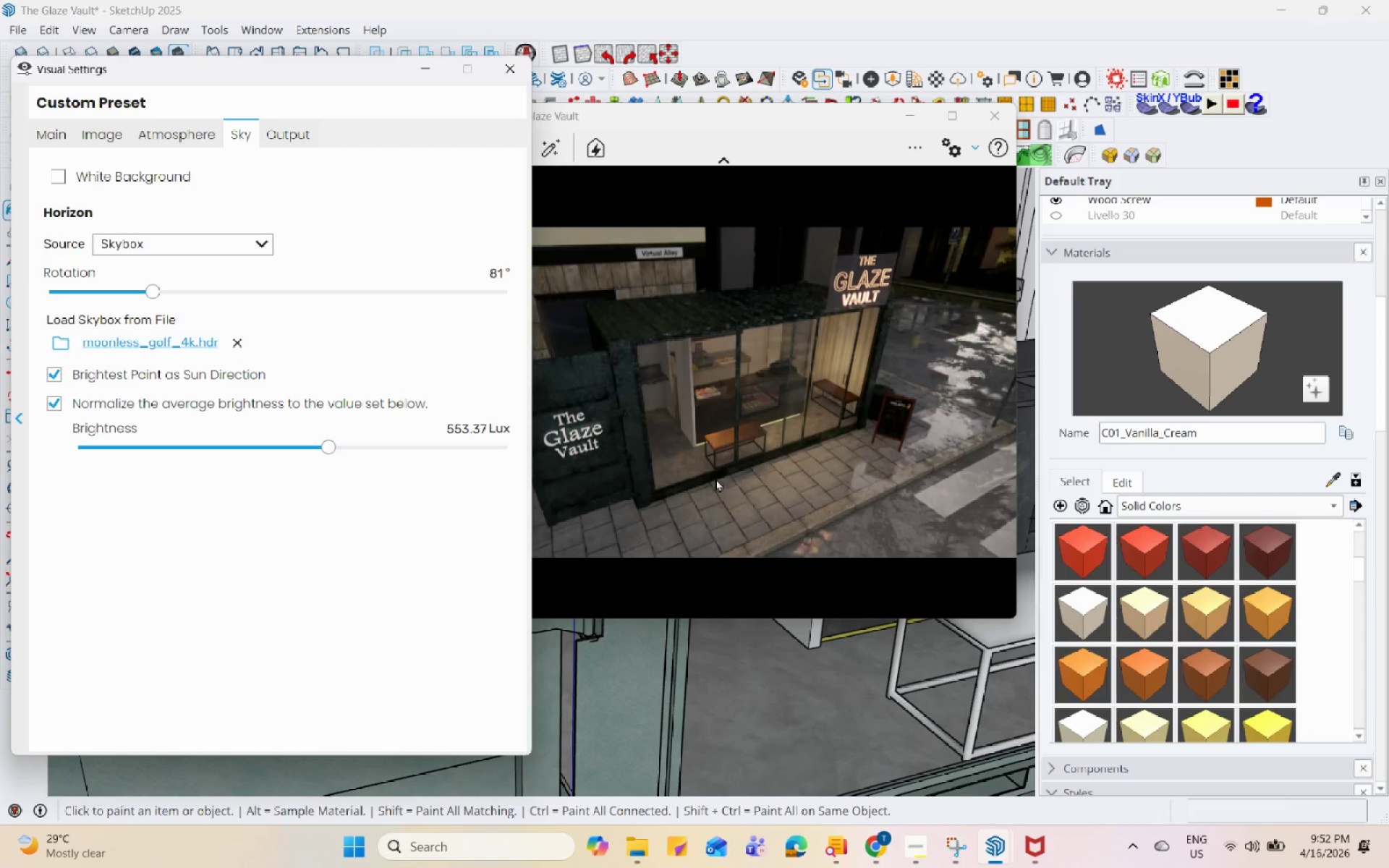 
left_click([827, 481])
 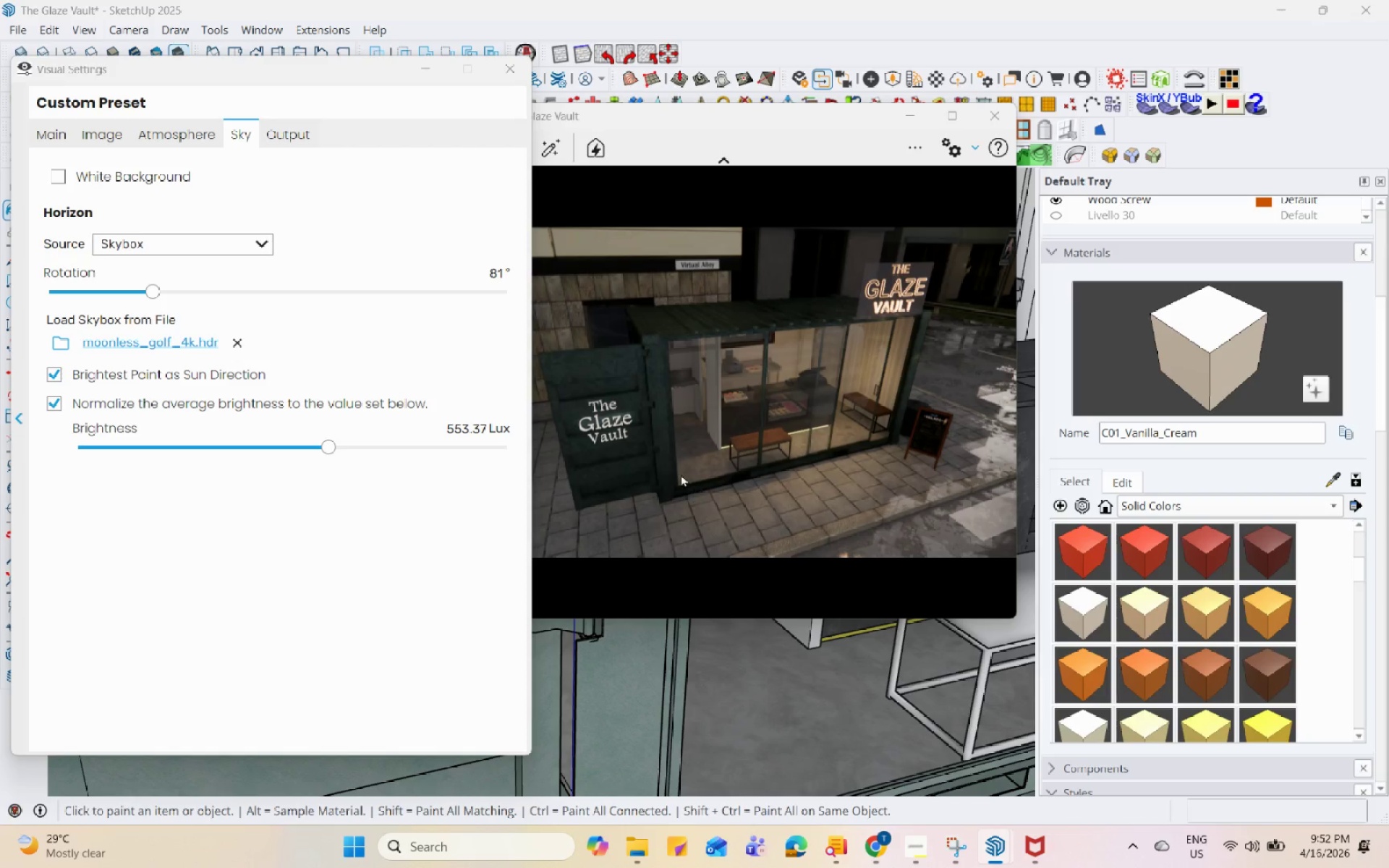 
left_click([55, 133])
 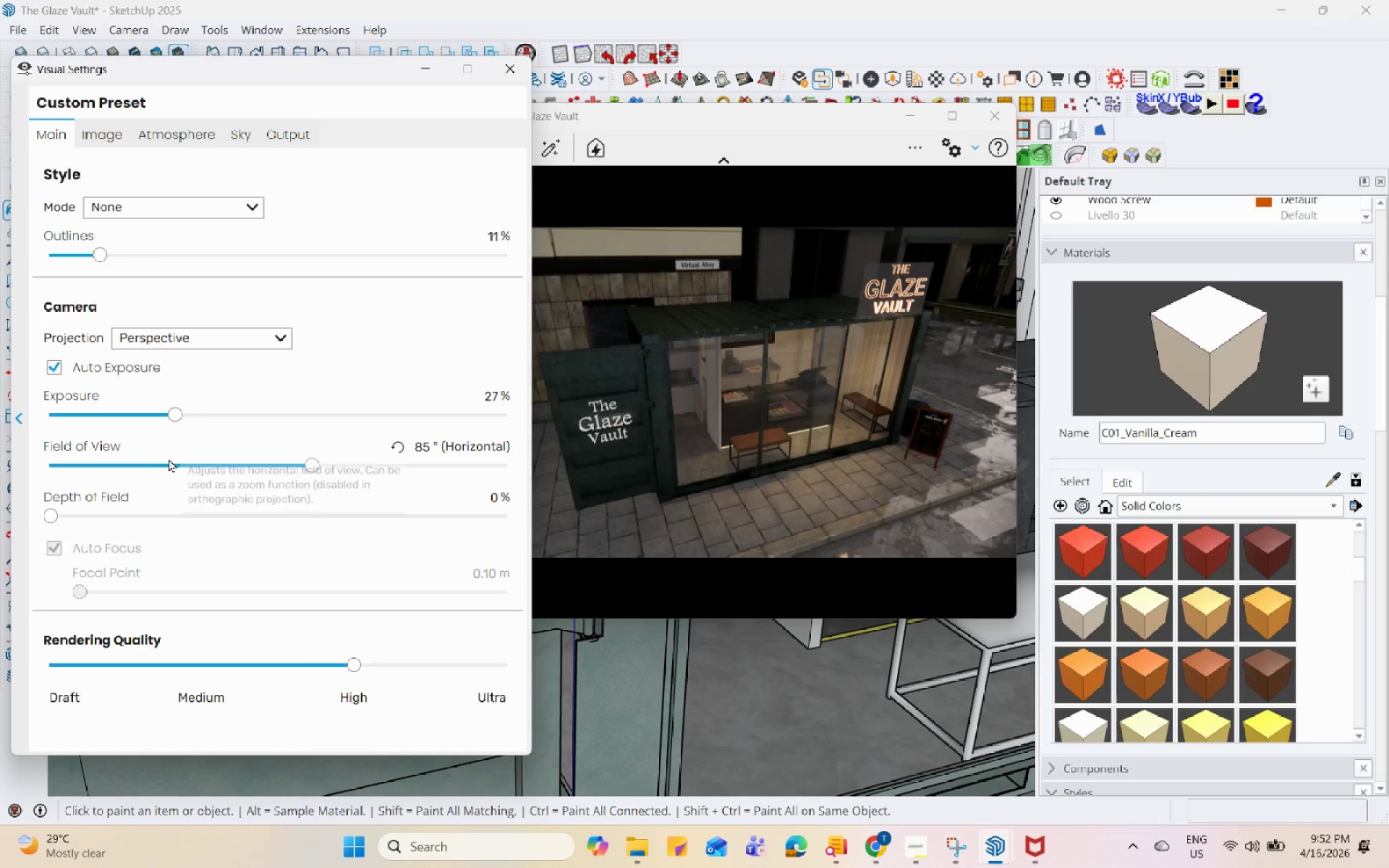 
left_click_drag(start_coordinate=[176, 416], to_coordinate=[152, 419])
 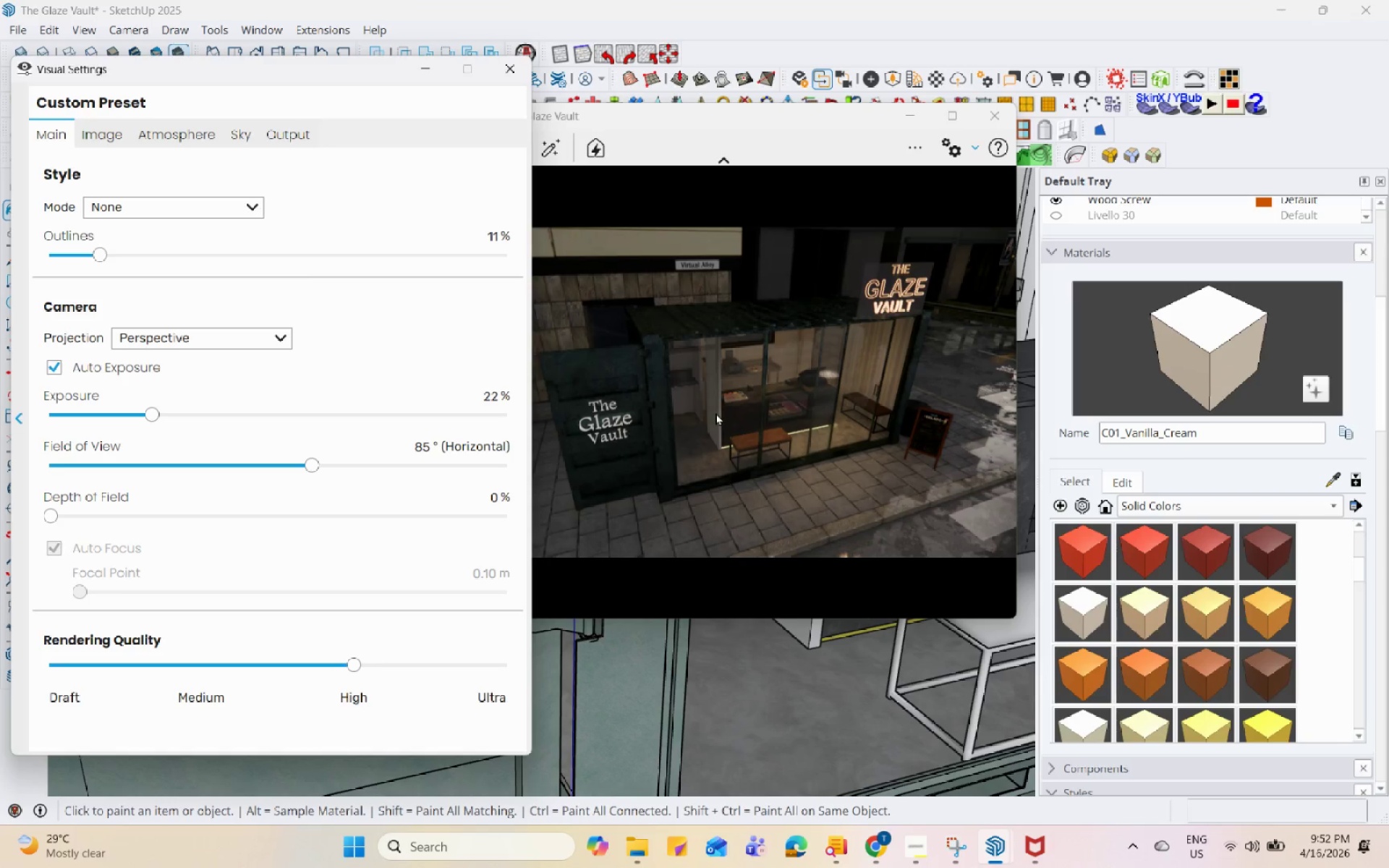 
left_click([717, 413])
 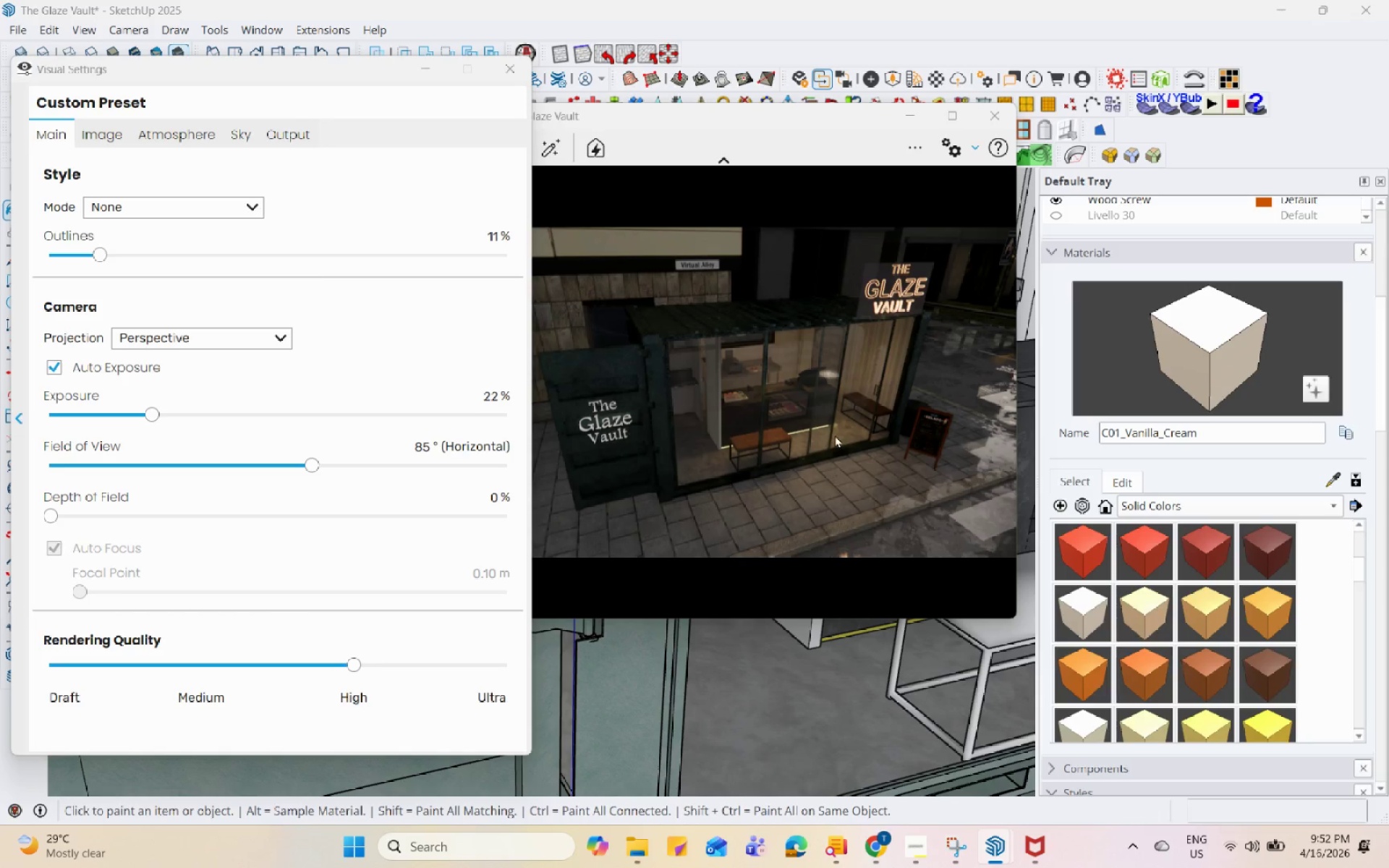 
left_click([138, 414])
 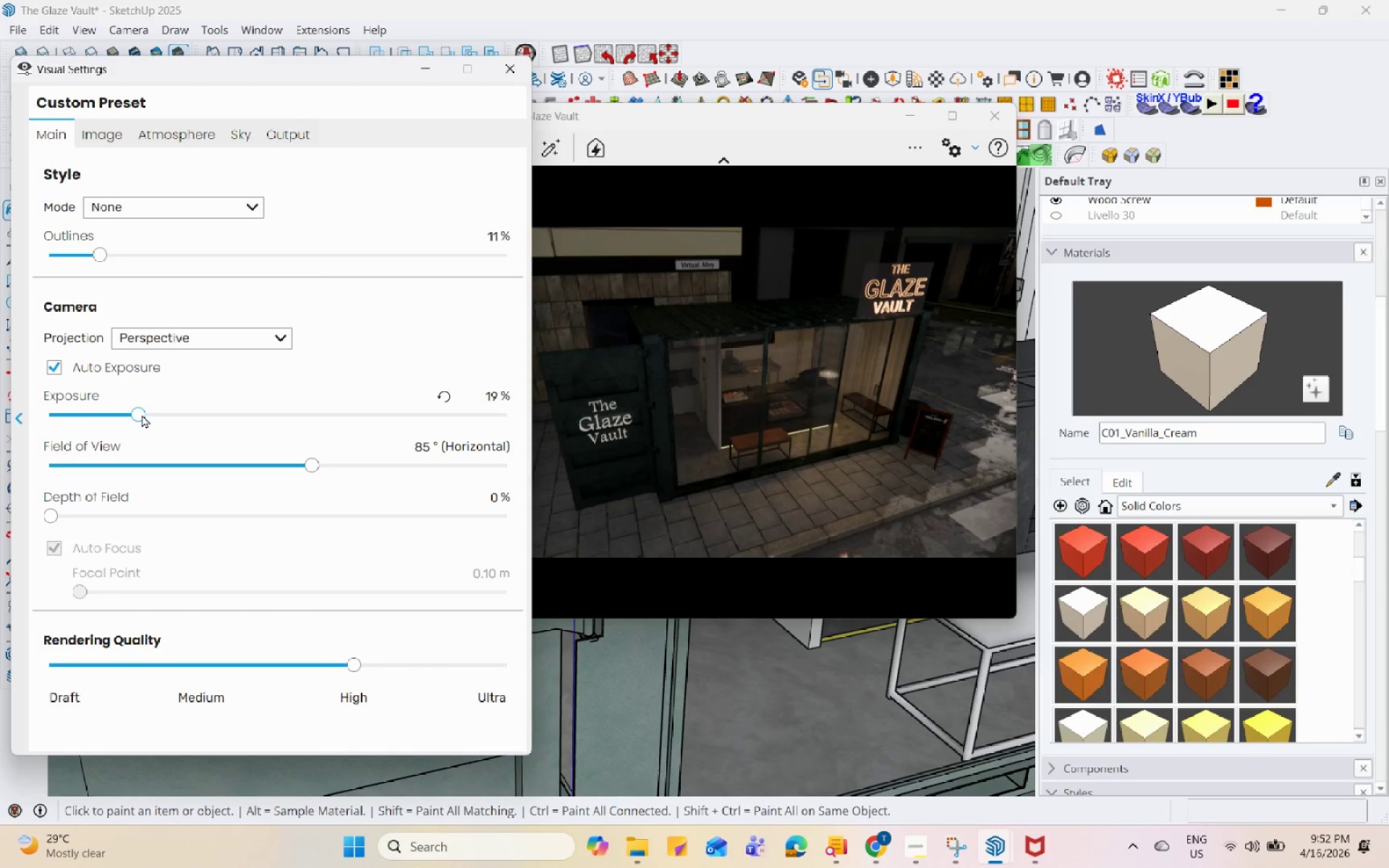 
left_click_drag(start_coordinate=[143, 414], to_coordinate=[153, 414])
 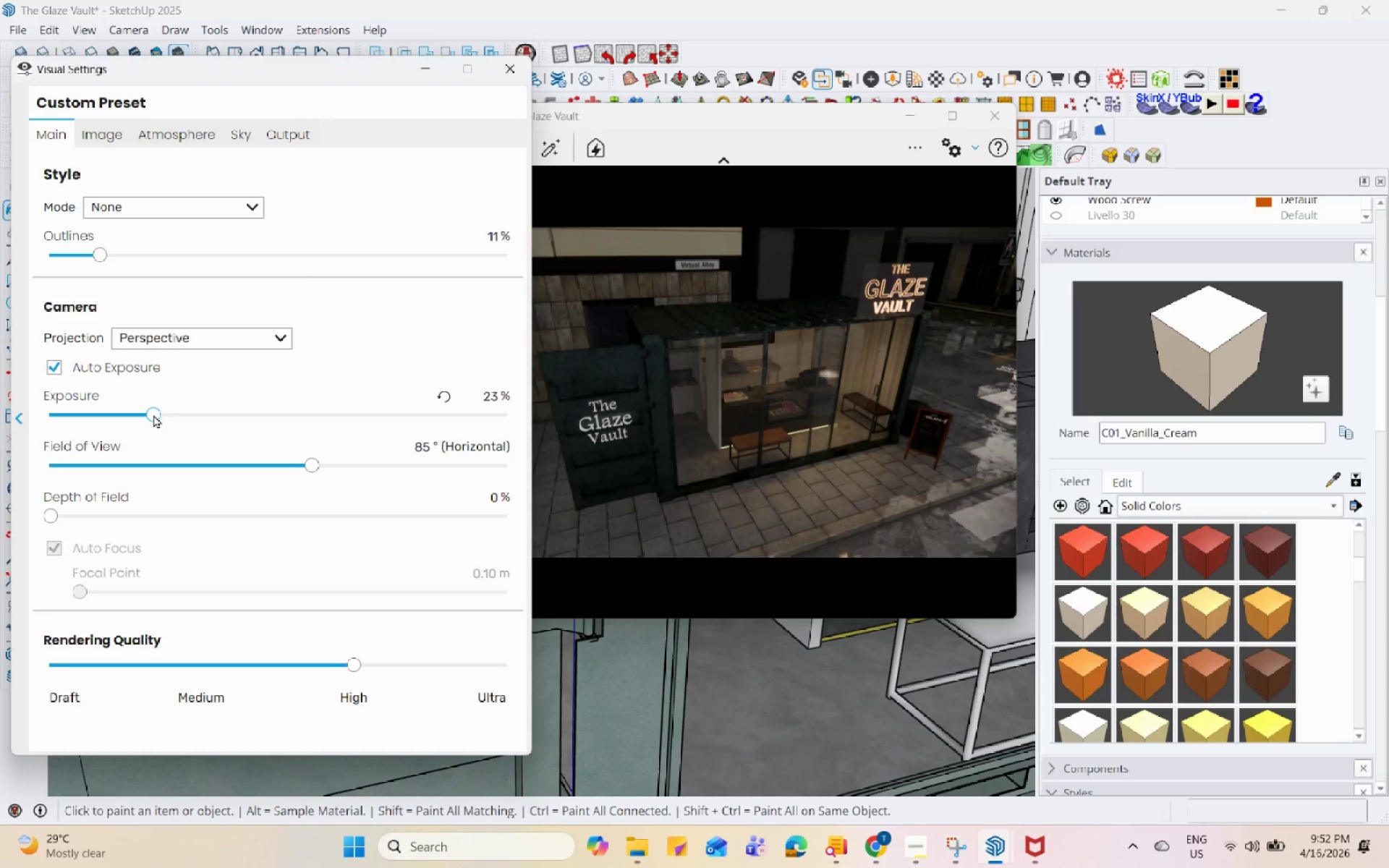 
left_click_drag(start_coordinate=[153, 414], to_coordinate=[174, 417])
 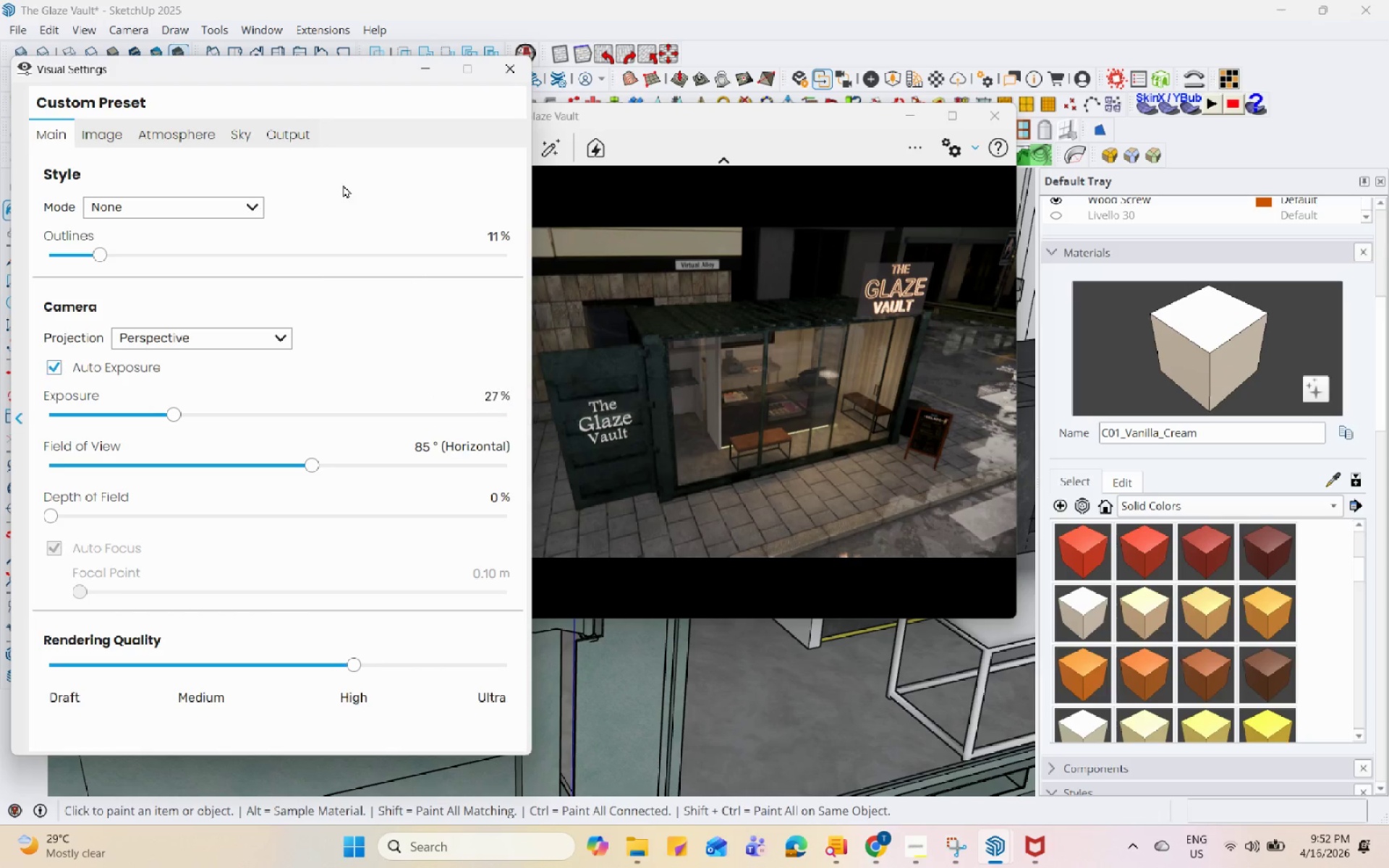 
left_click([268, 133])
 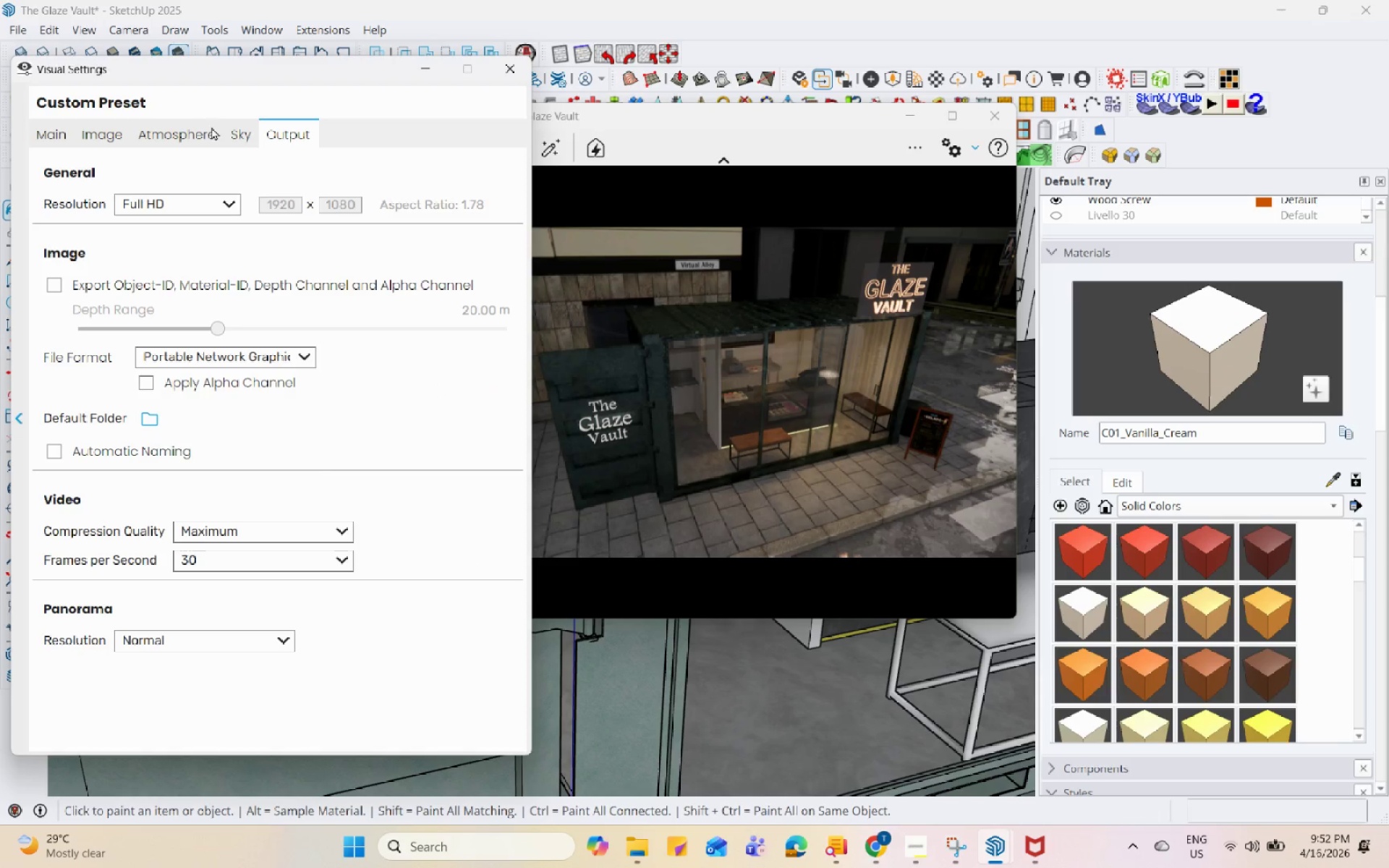 
left_click([245, 142])
 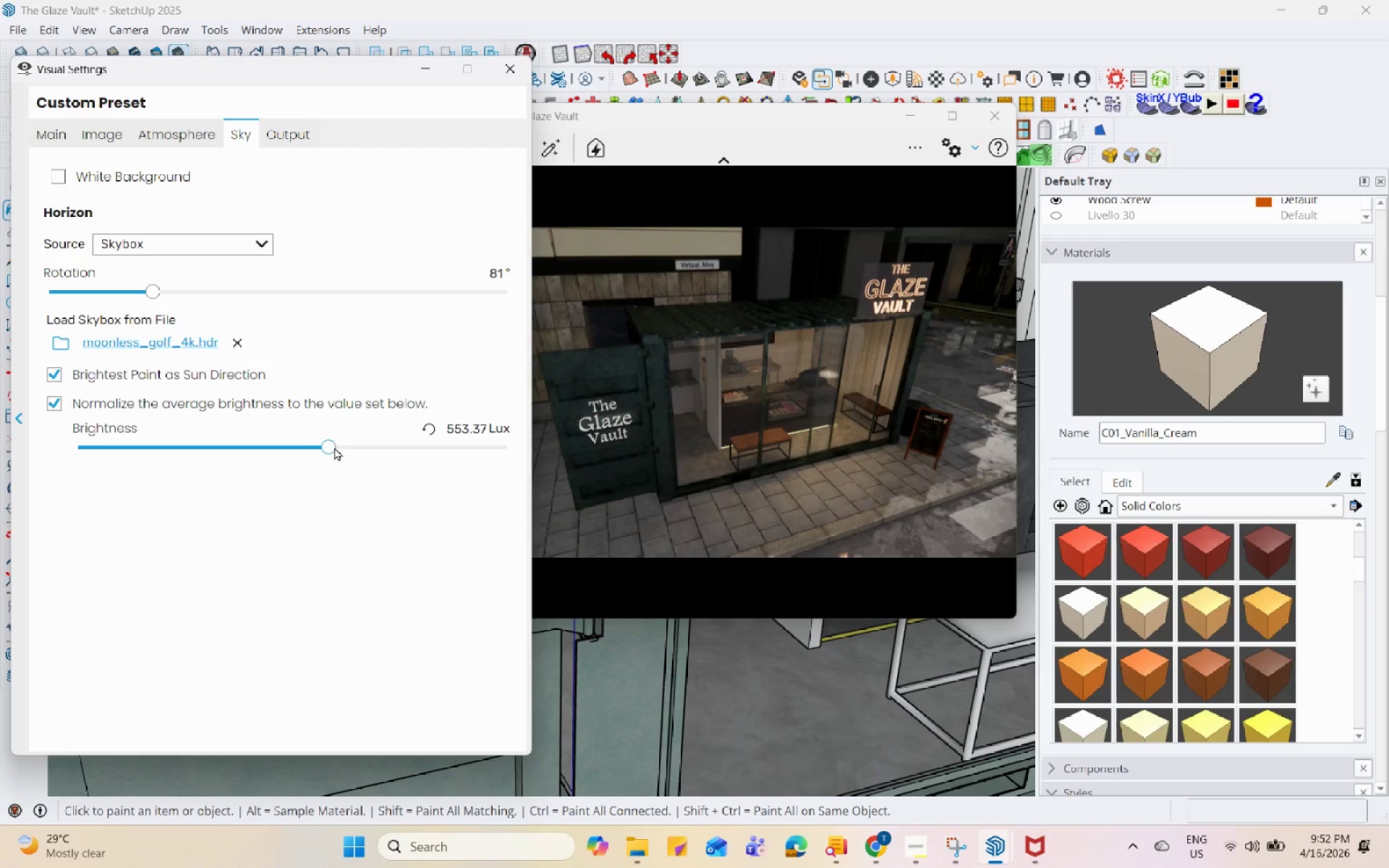 
left_click_drag(start_coordinate=[332, 447], to_coordinate=[281, 439])
 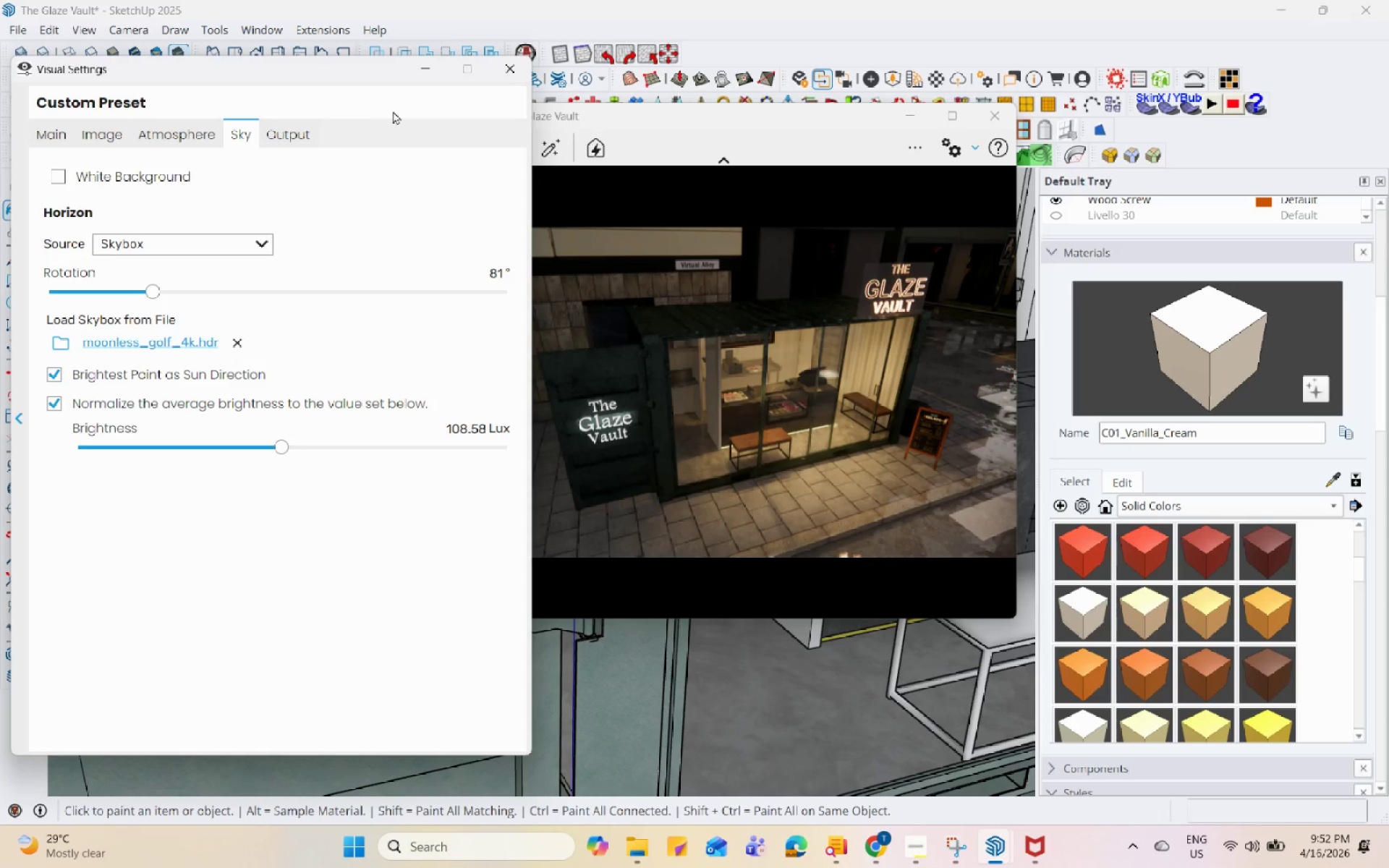 
left_click_drag(start_coordinate=[746, 284], to_coordinate=[713, 388])
 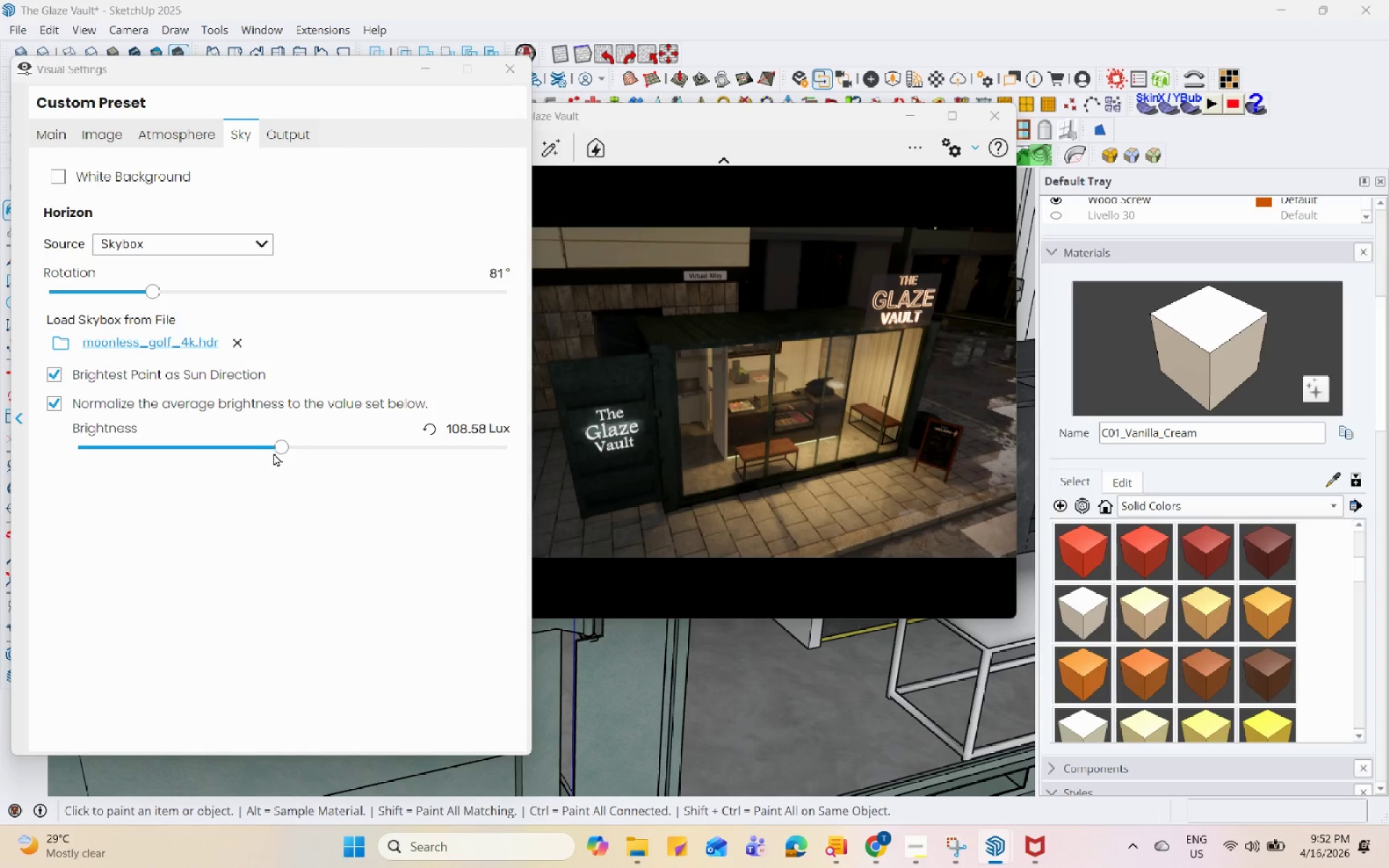 
left_click_drag(start_coordinate=[276, 450], to_coordinate=[296, 450])
 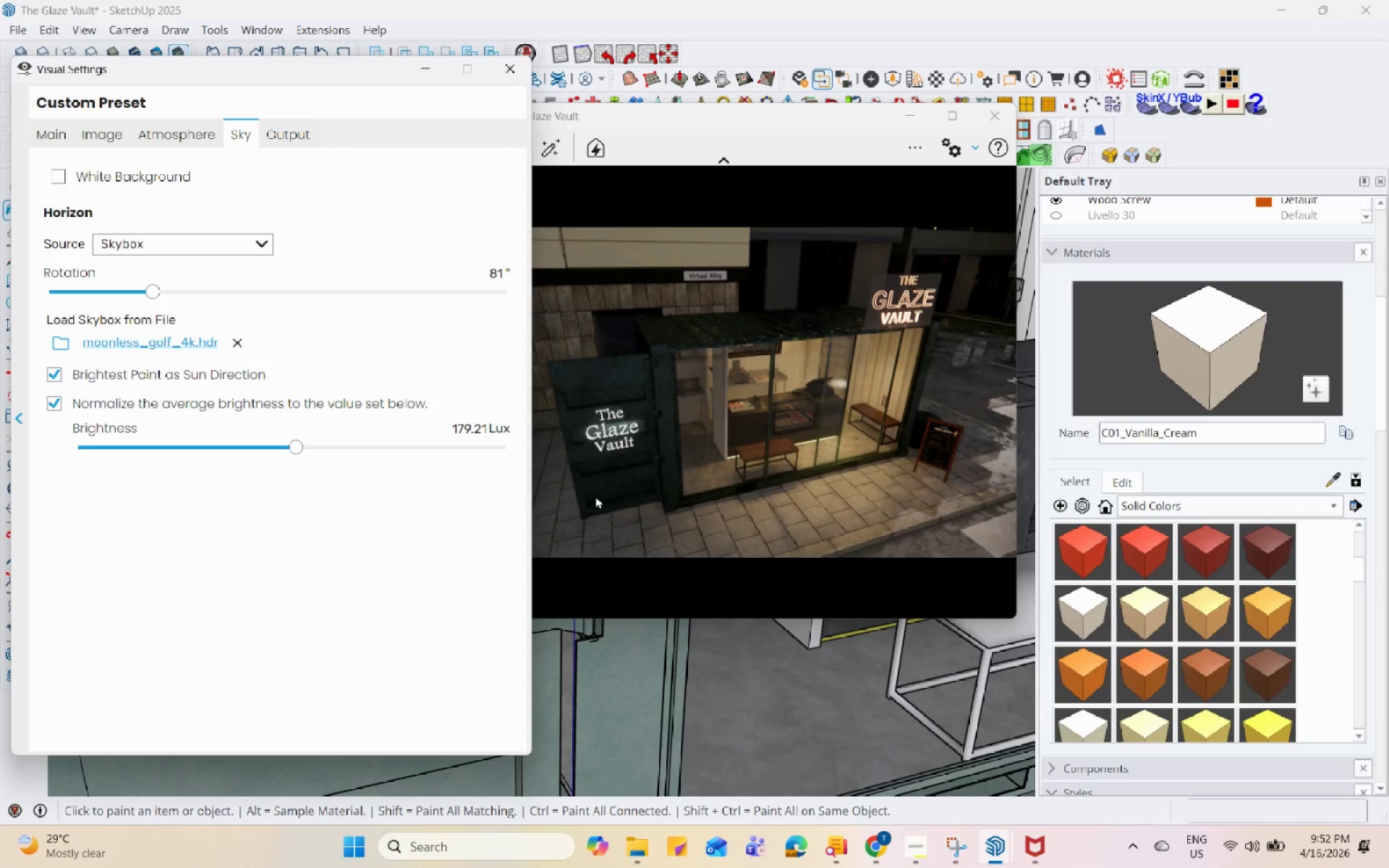 
left_click([652, 469])
 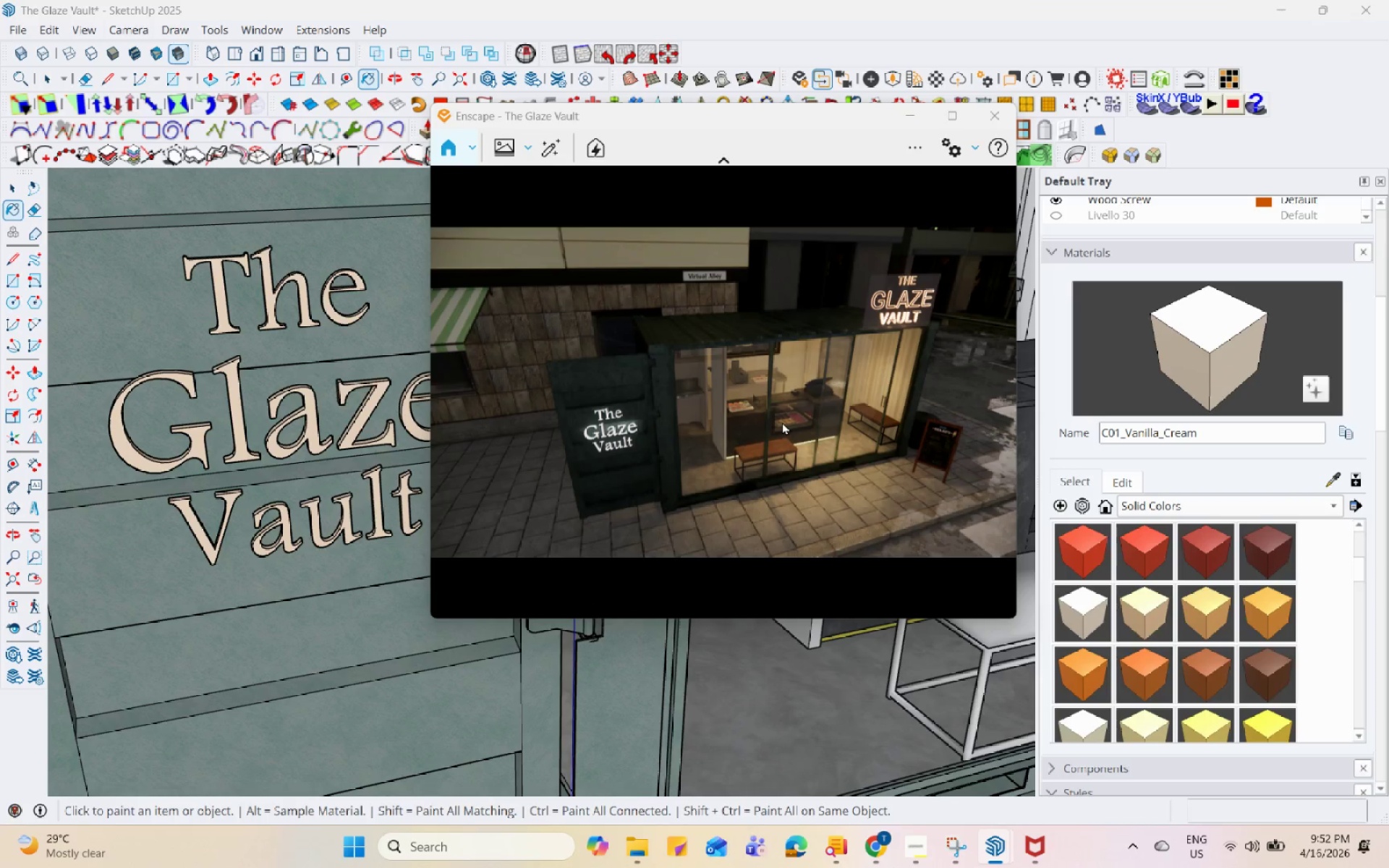 
wait(7.72)
 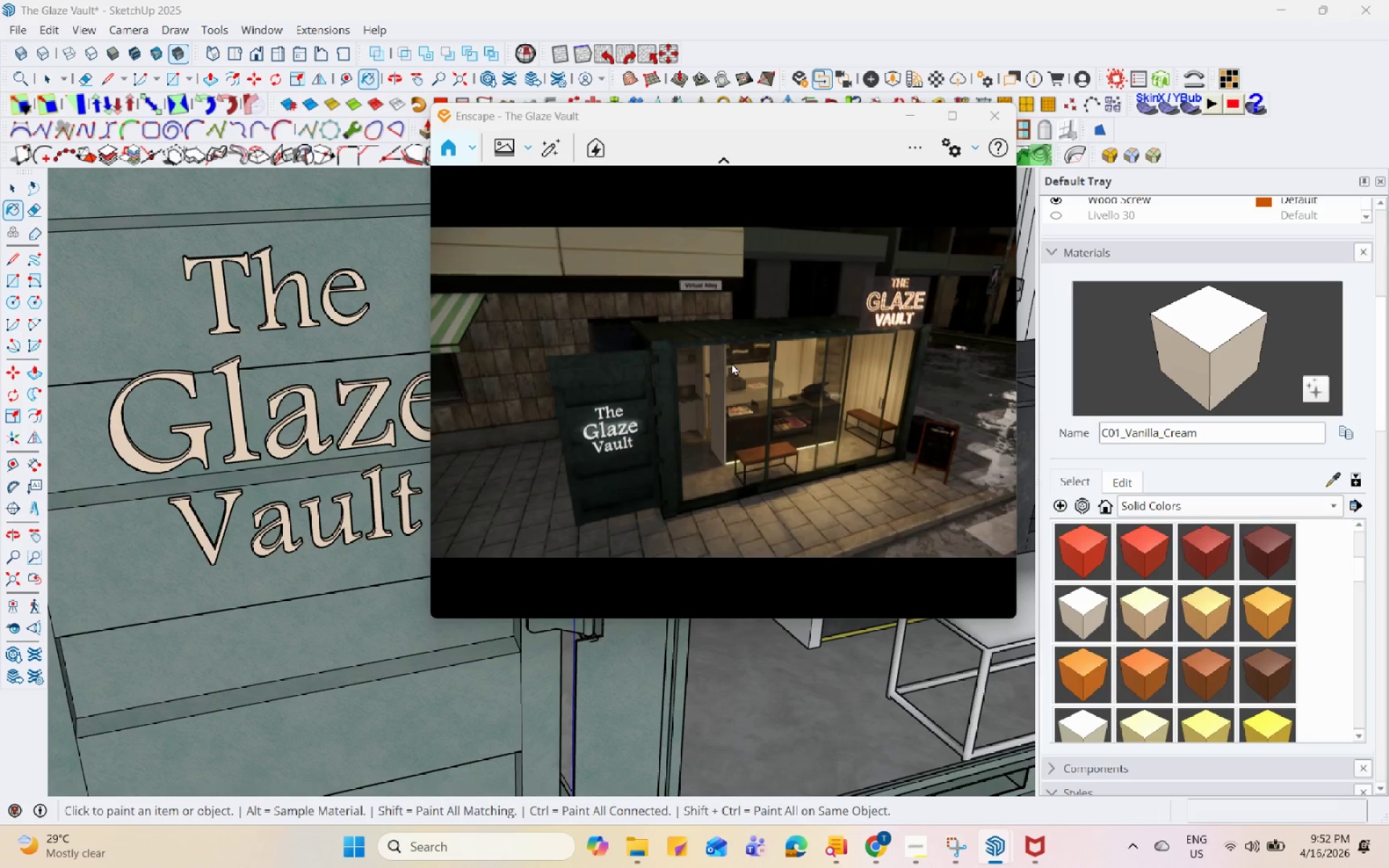 
double_click([956, 184])
 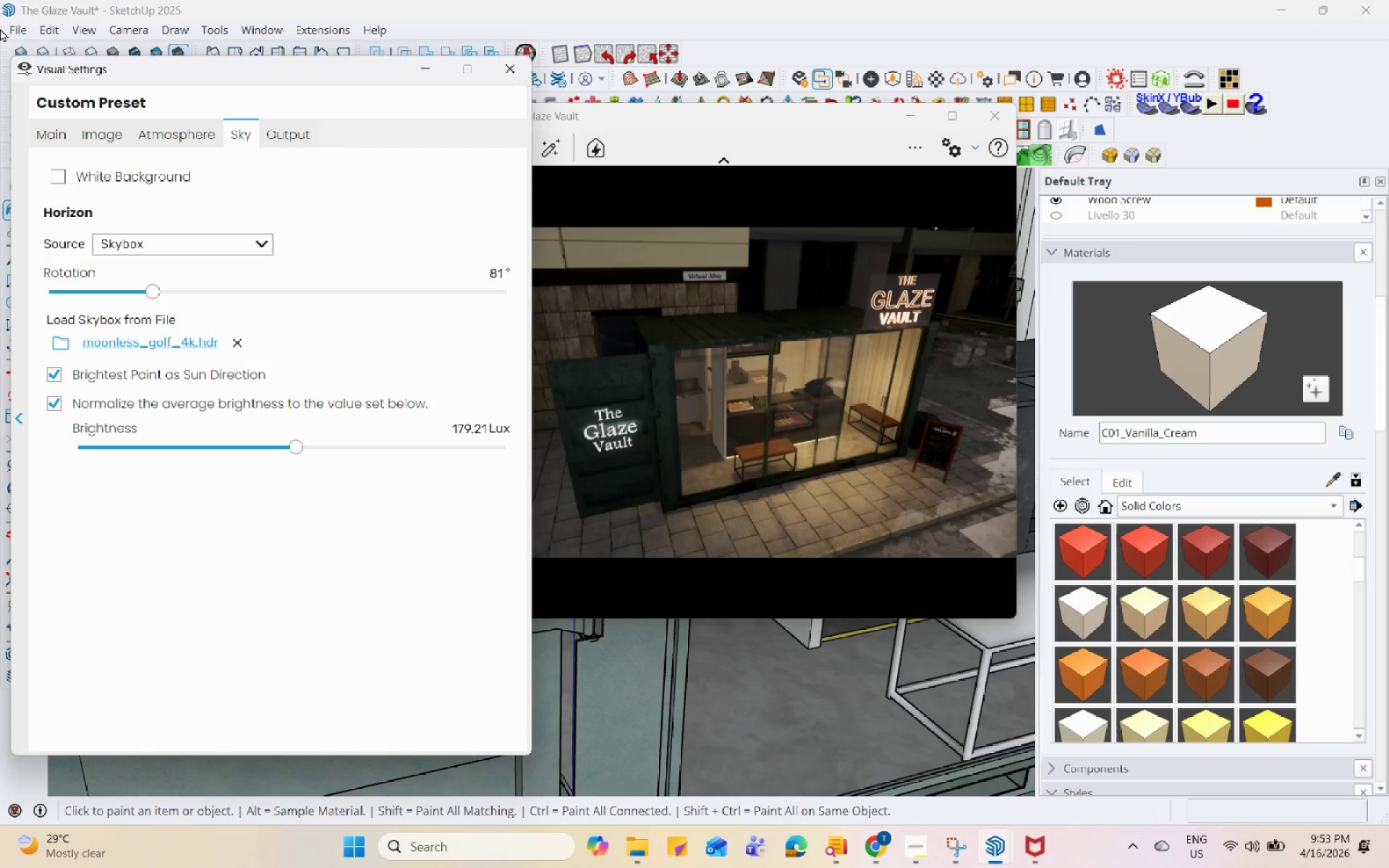 
wait(51.12)
 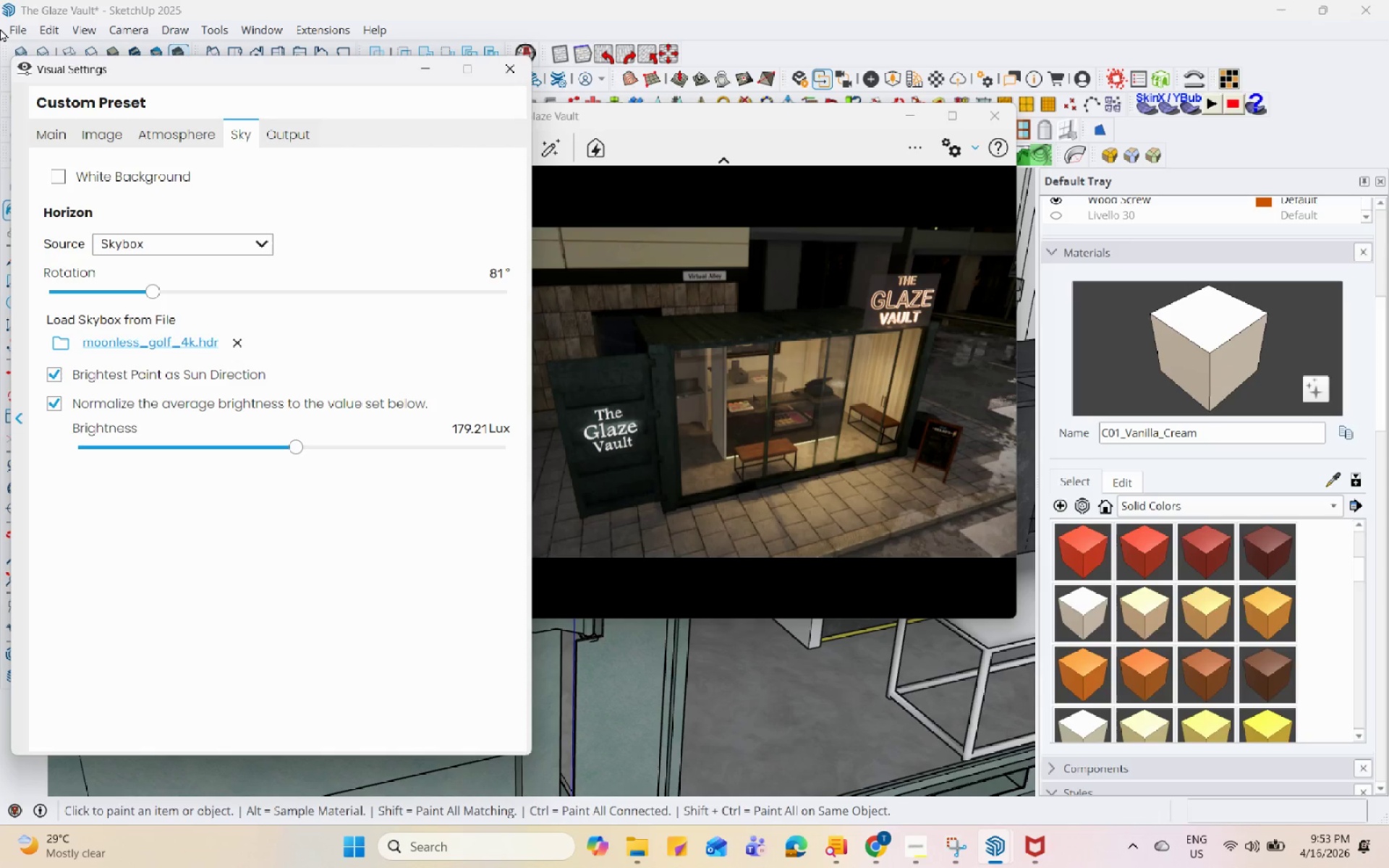 
left_click_drag(start_coordinate=[860, 438], to_coordinate=[708, 386])
 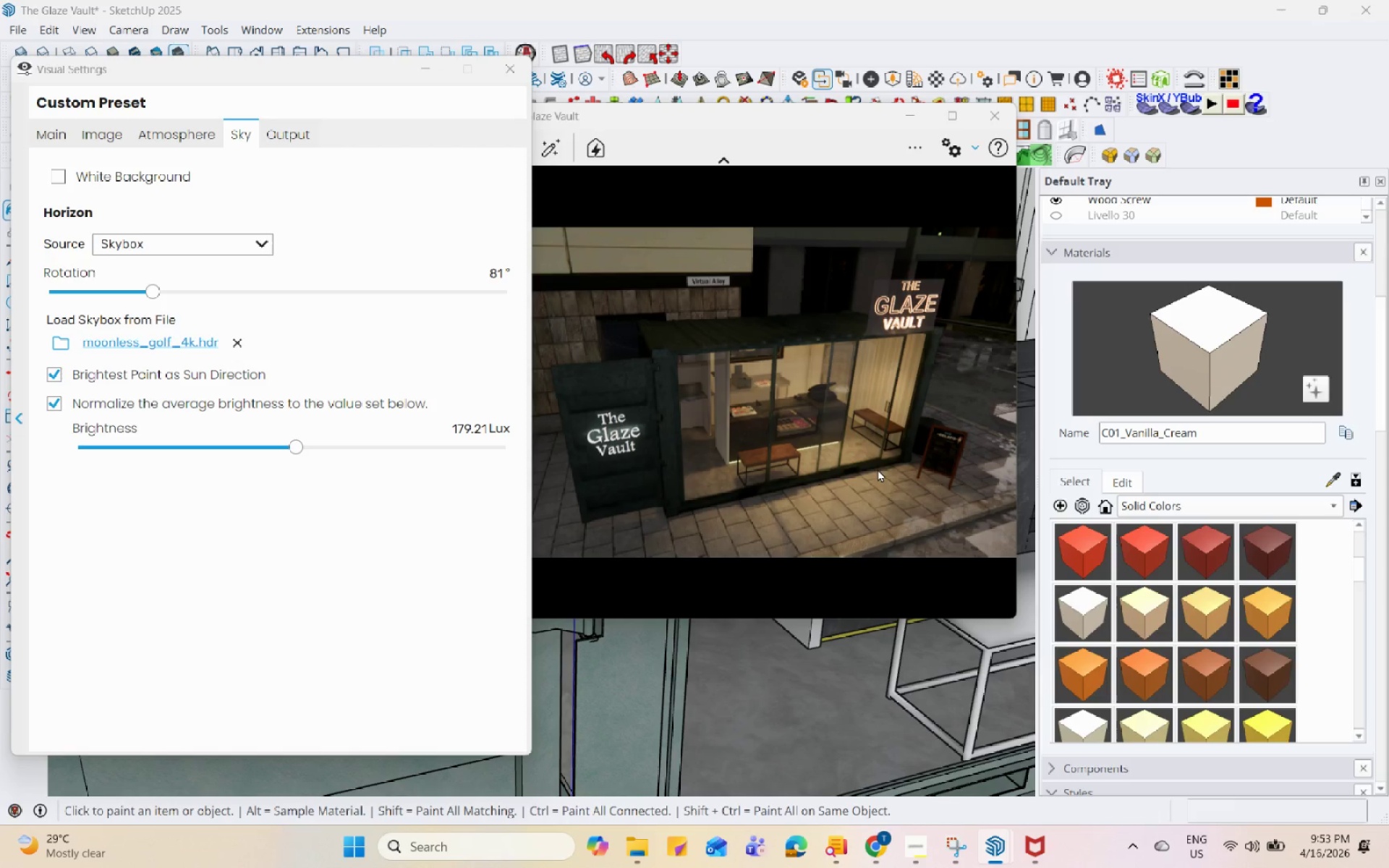 
left_click([56, 124])
 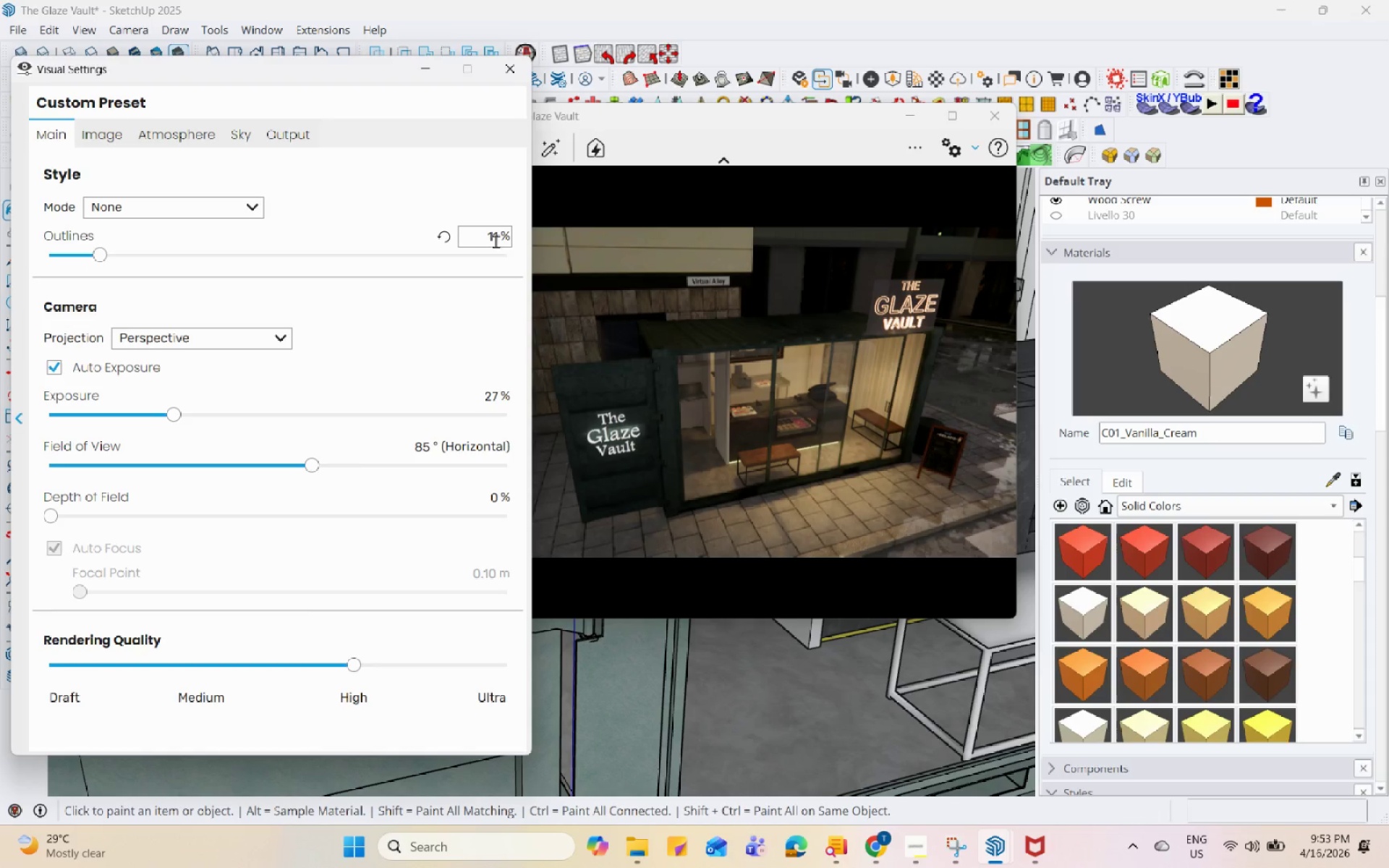 
double_click([494, 240])
 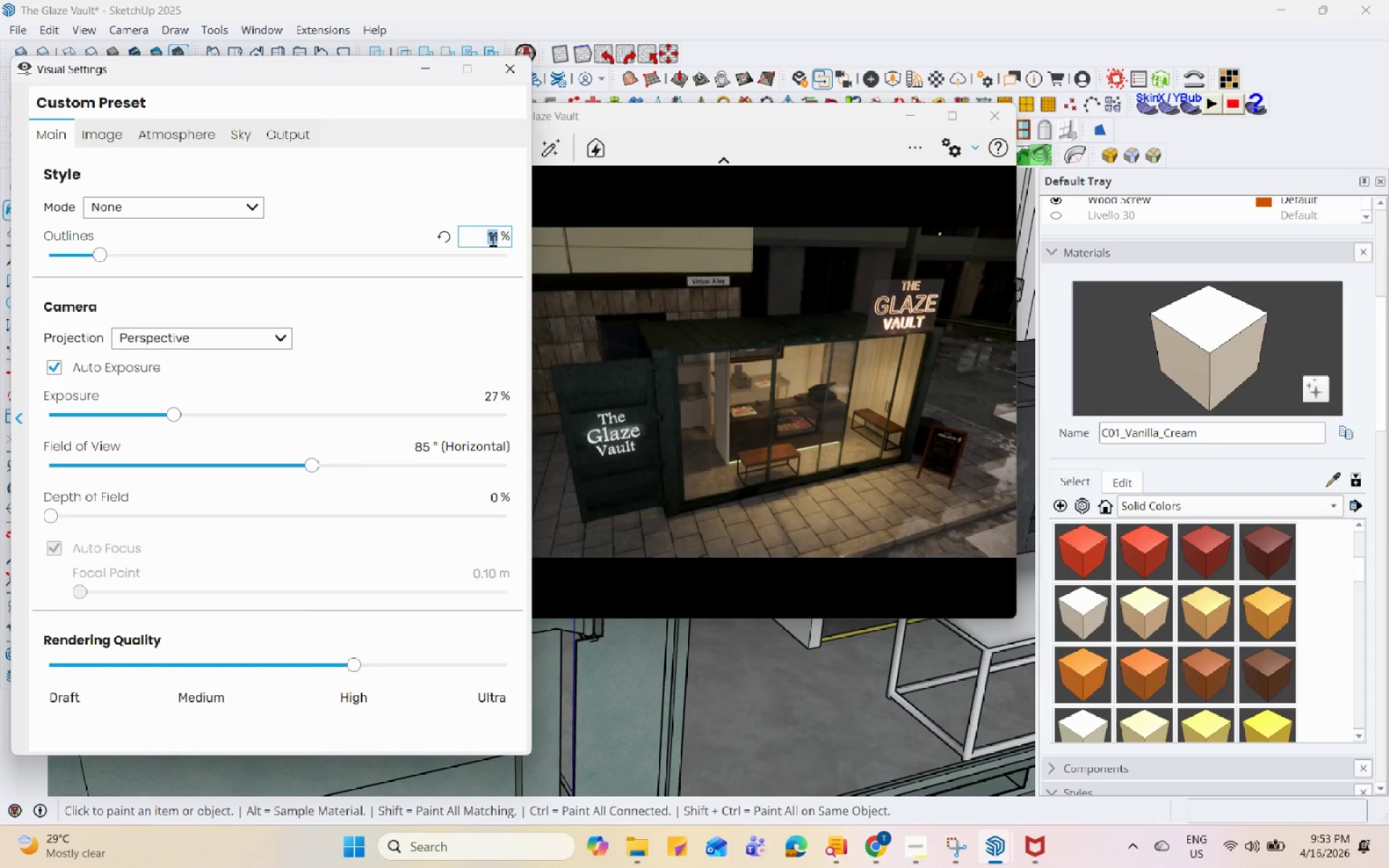 
key(Numpad8)
 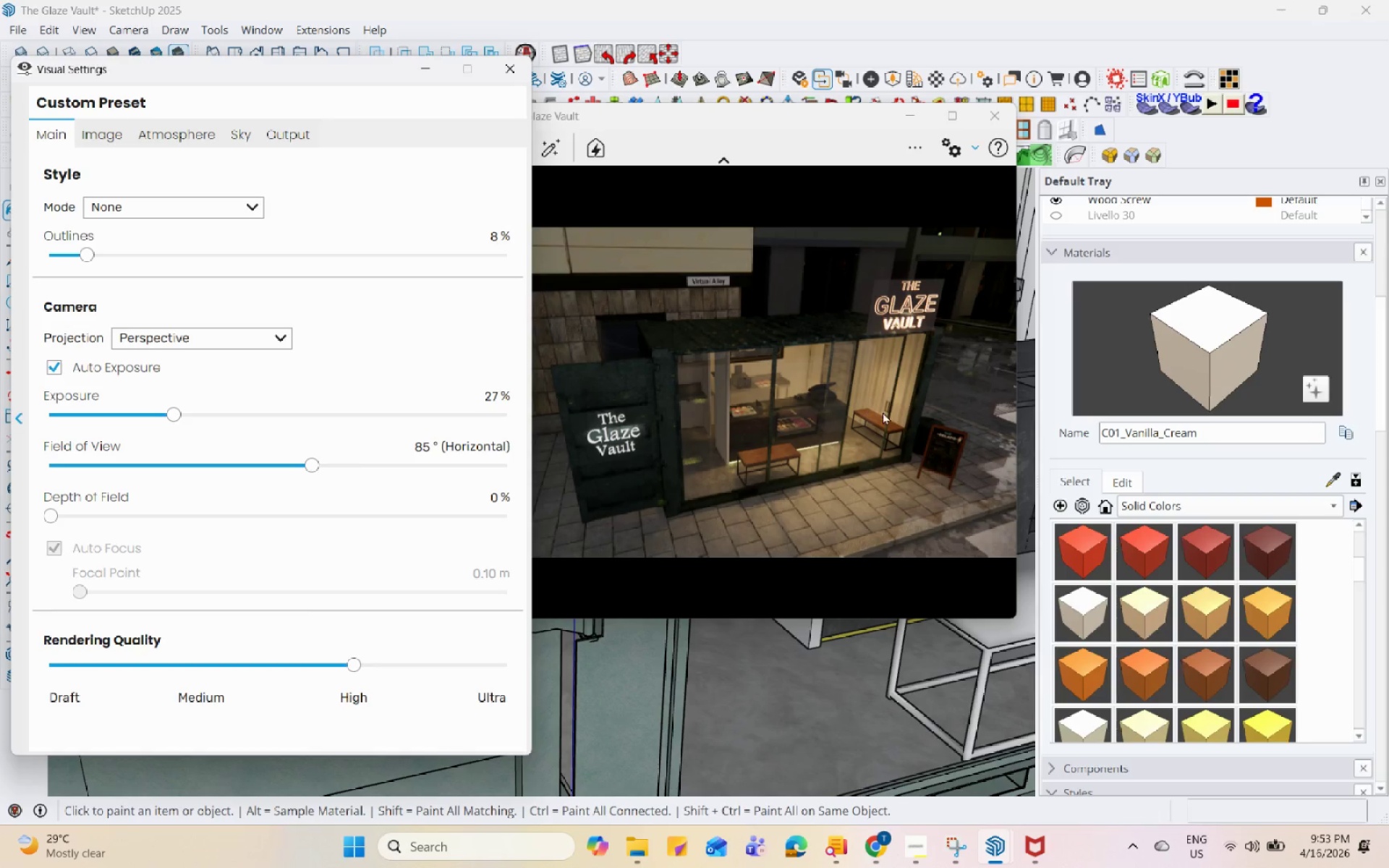 
left_click_drag(start_coordinate=[836, 438], to_coordinate=[729, 393])
 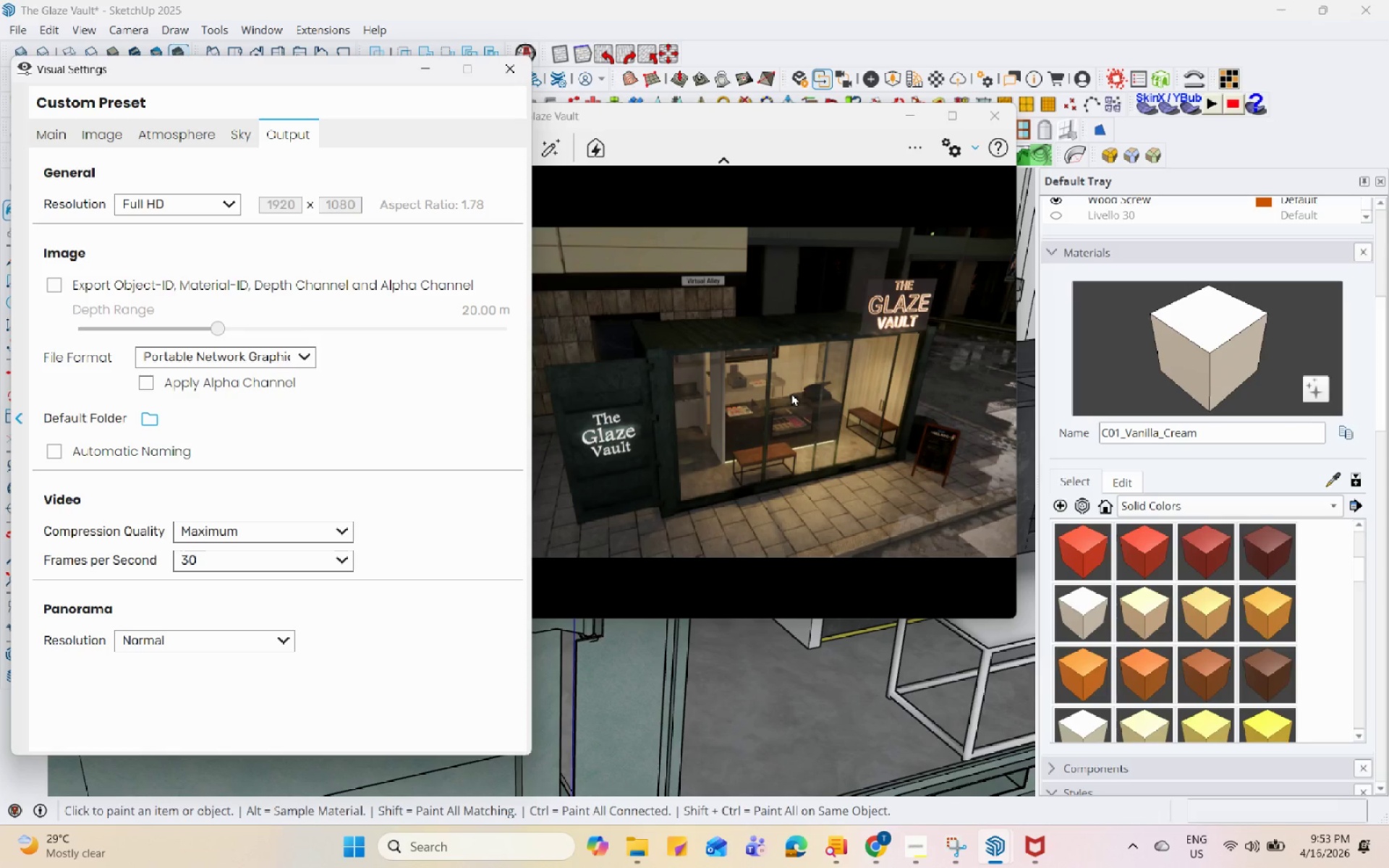 
wait(9.92)
 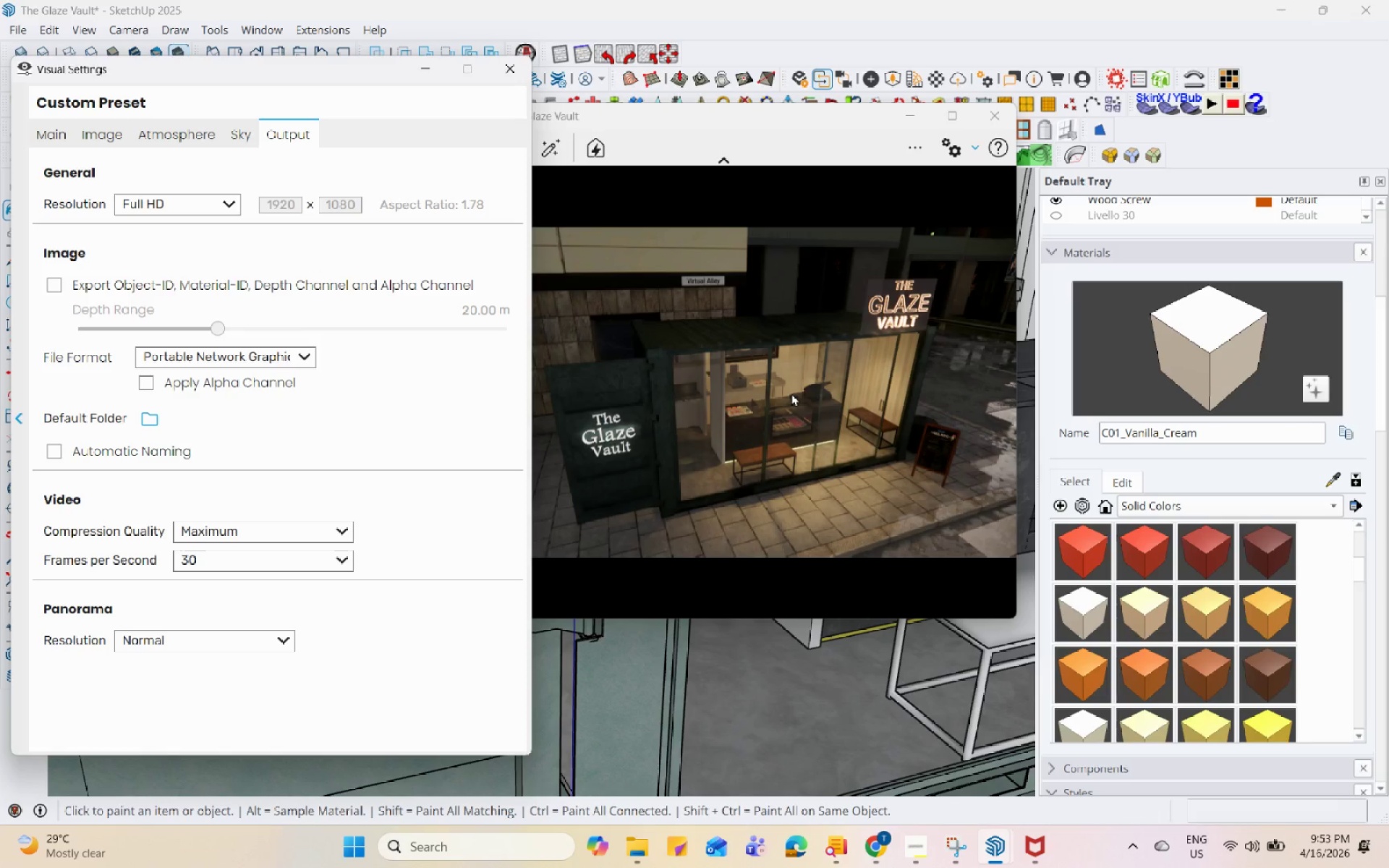 
left_click([419, 80])
 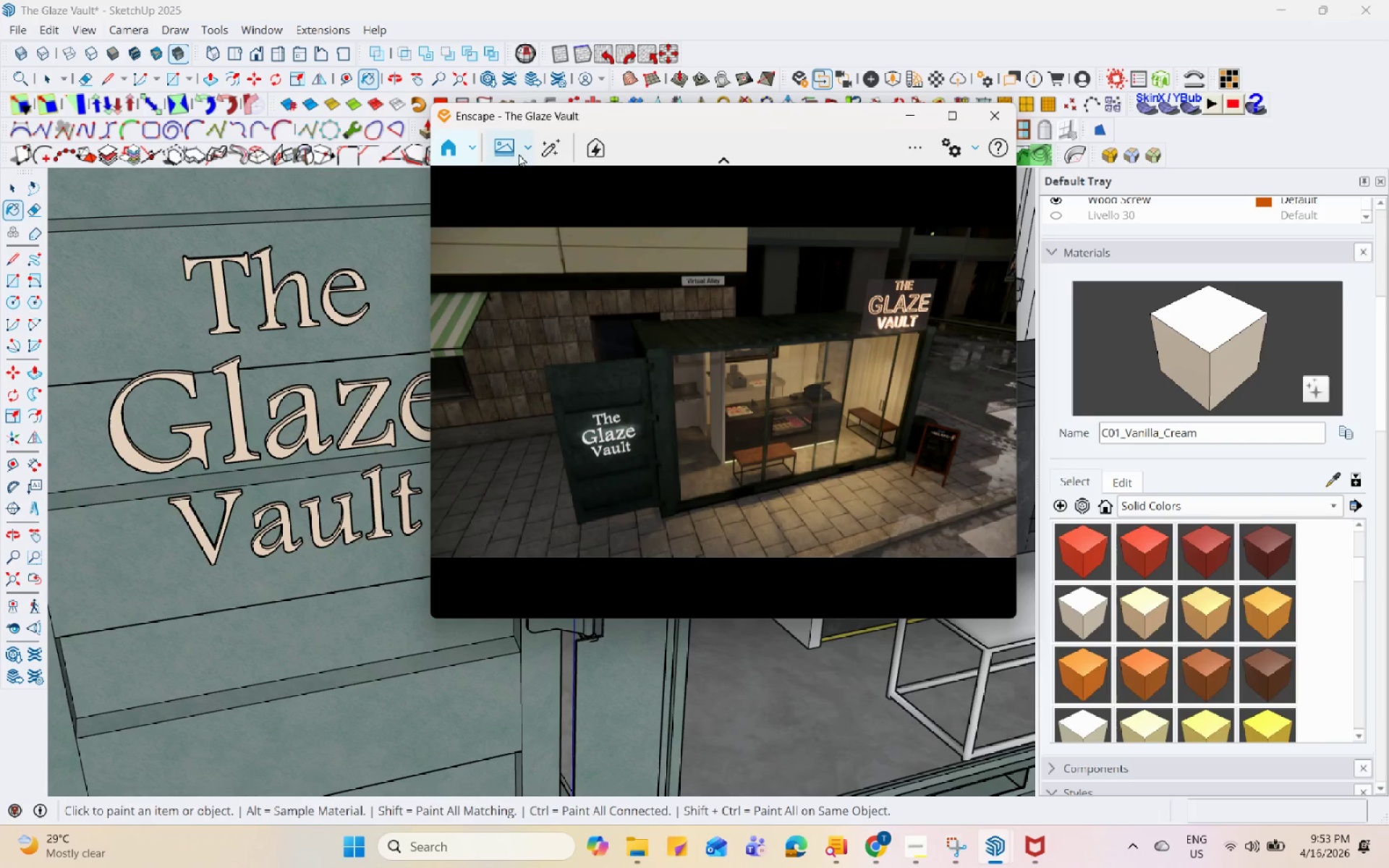 
left_click([507, 148])
 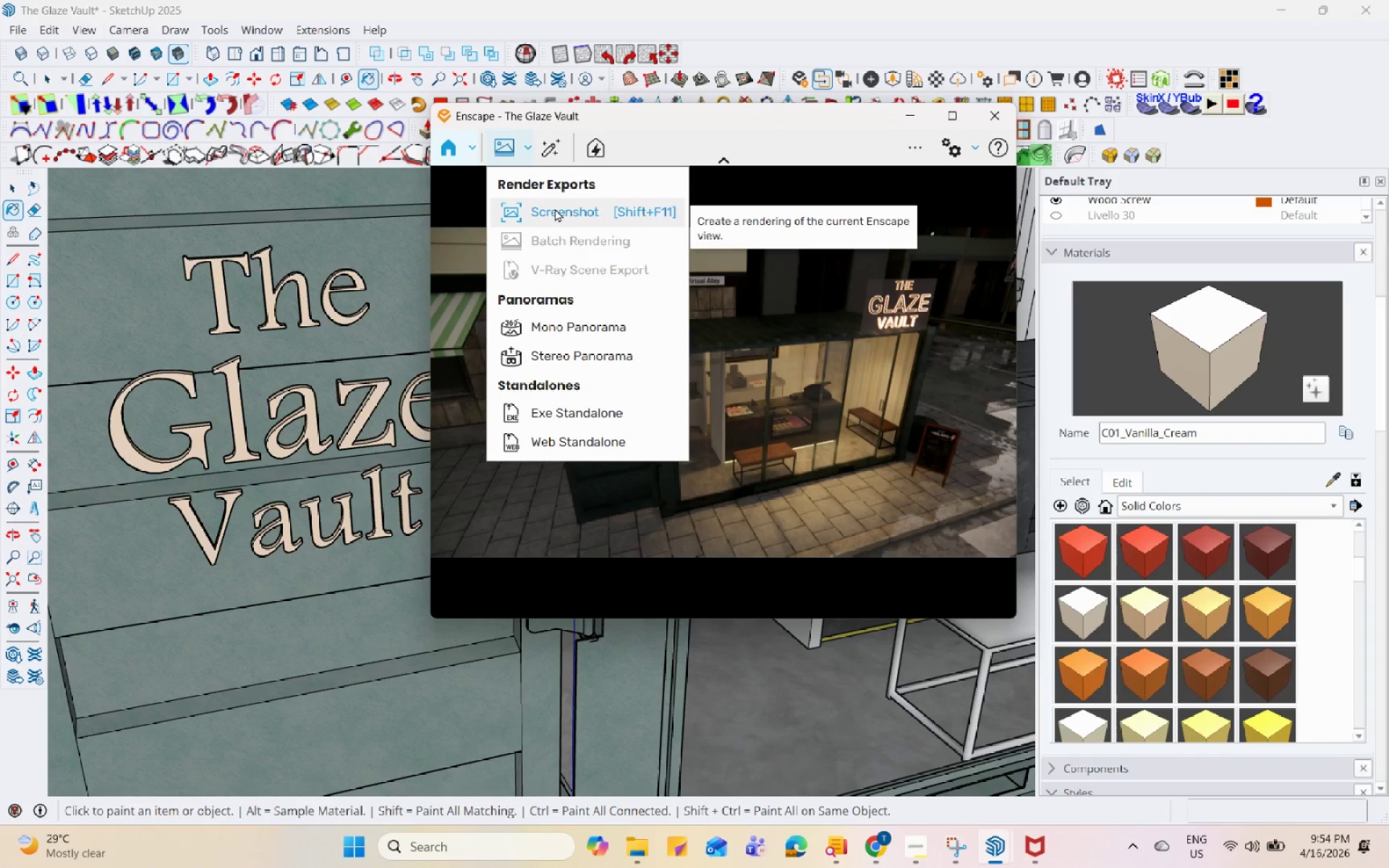 
left_click([555, 208])
 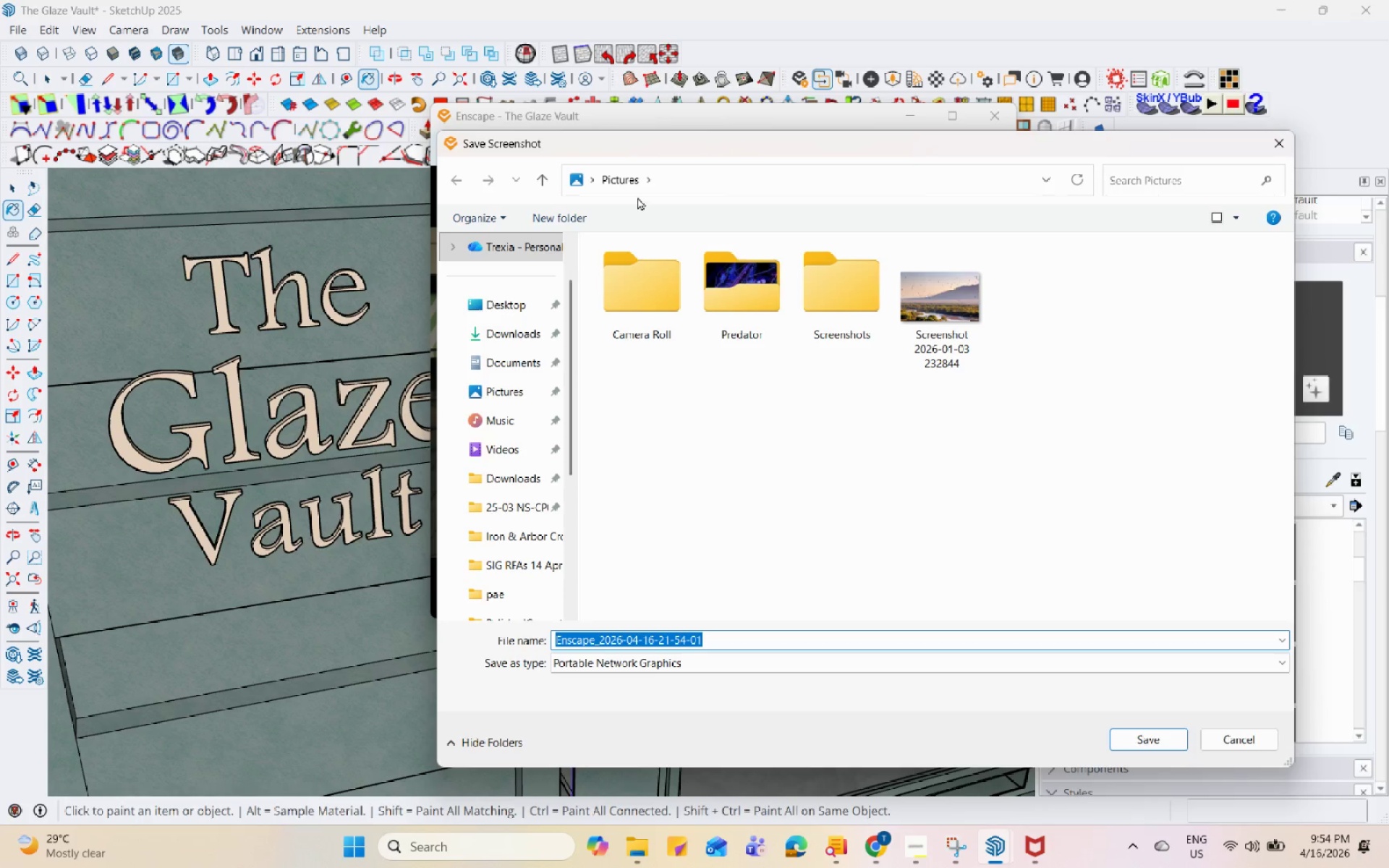 
scroll: coordinate [536, 545], scroll_direction: down, amount: 2.0
 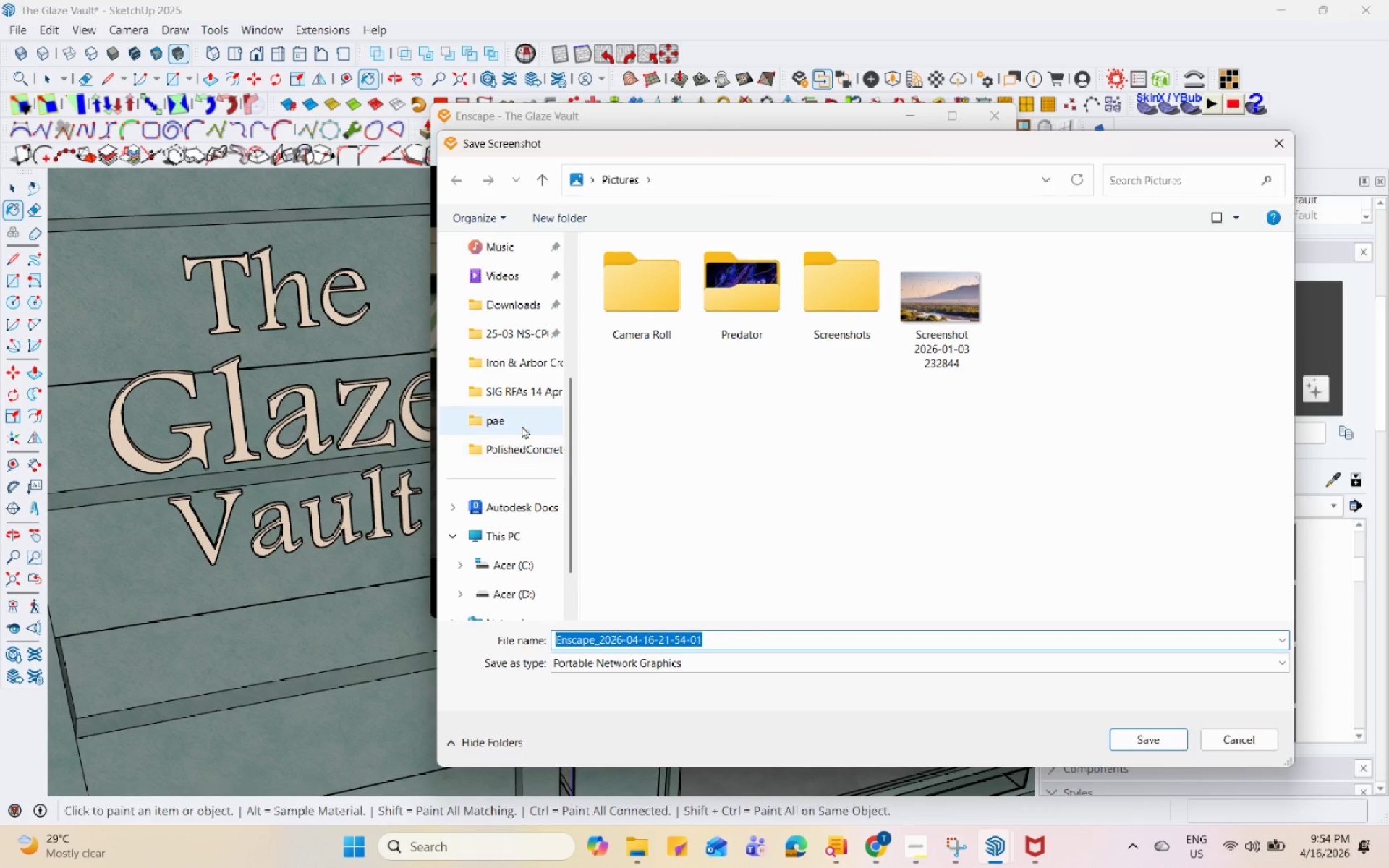 
left_click([522, 423])
 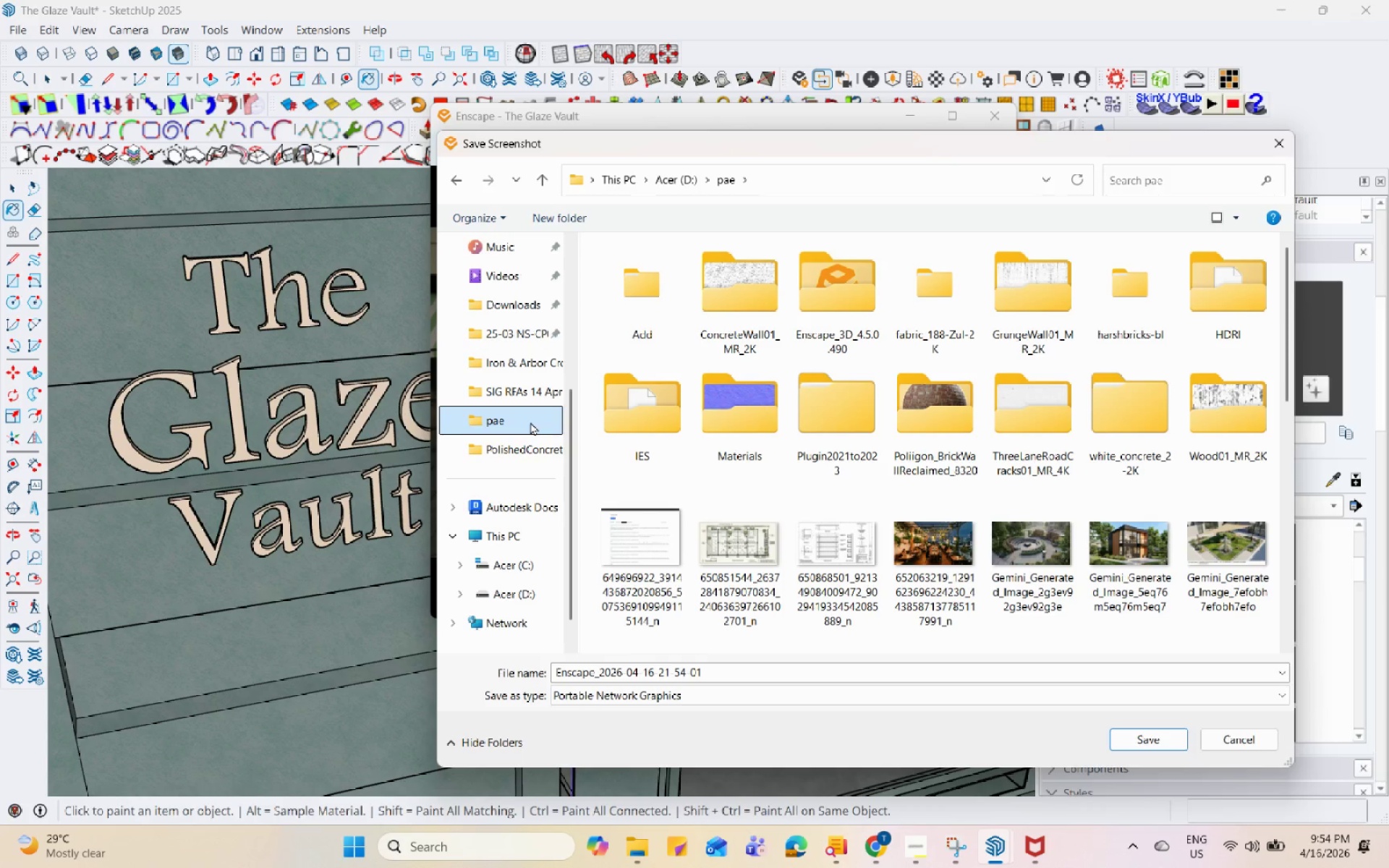 
wait(17.33)
 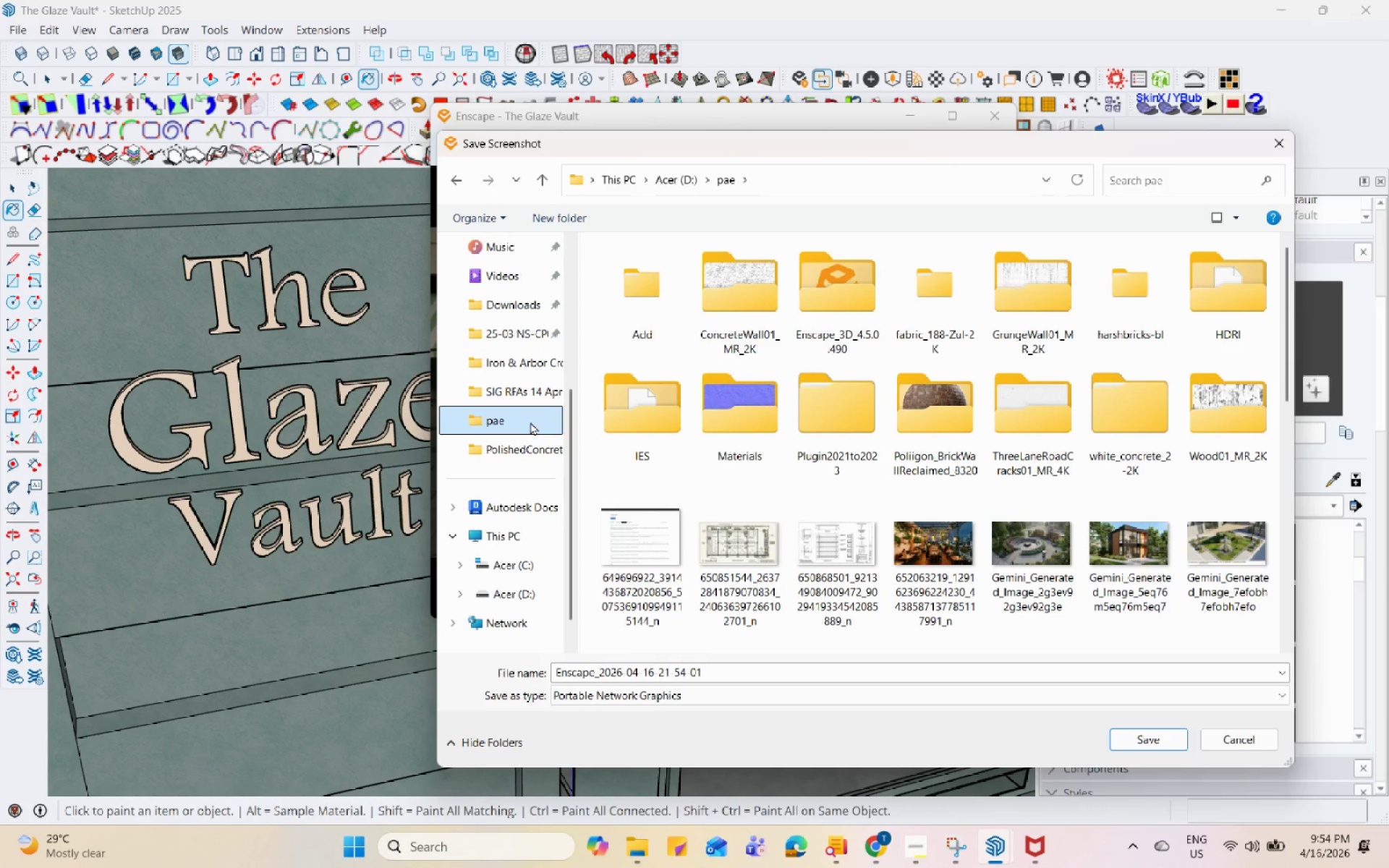 
double_click([619, 306])
 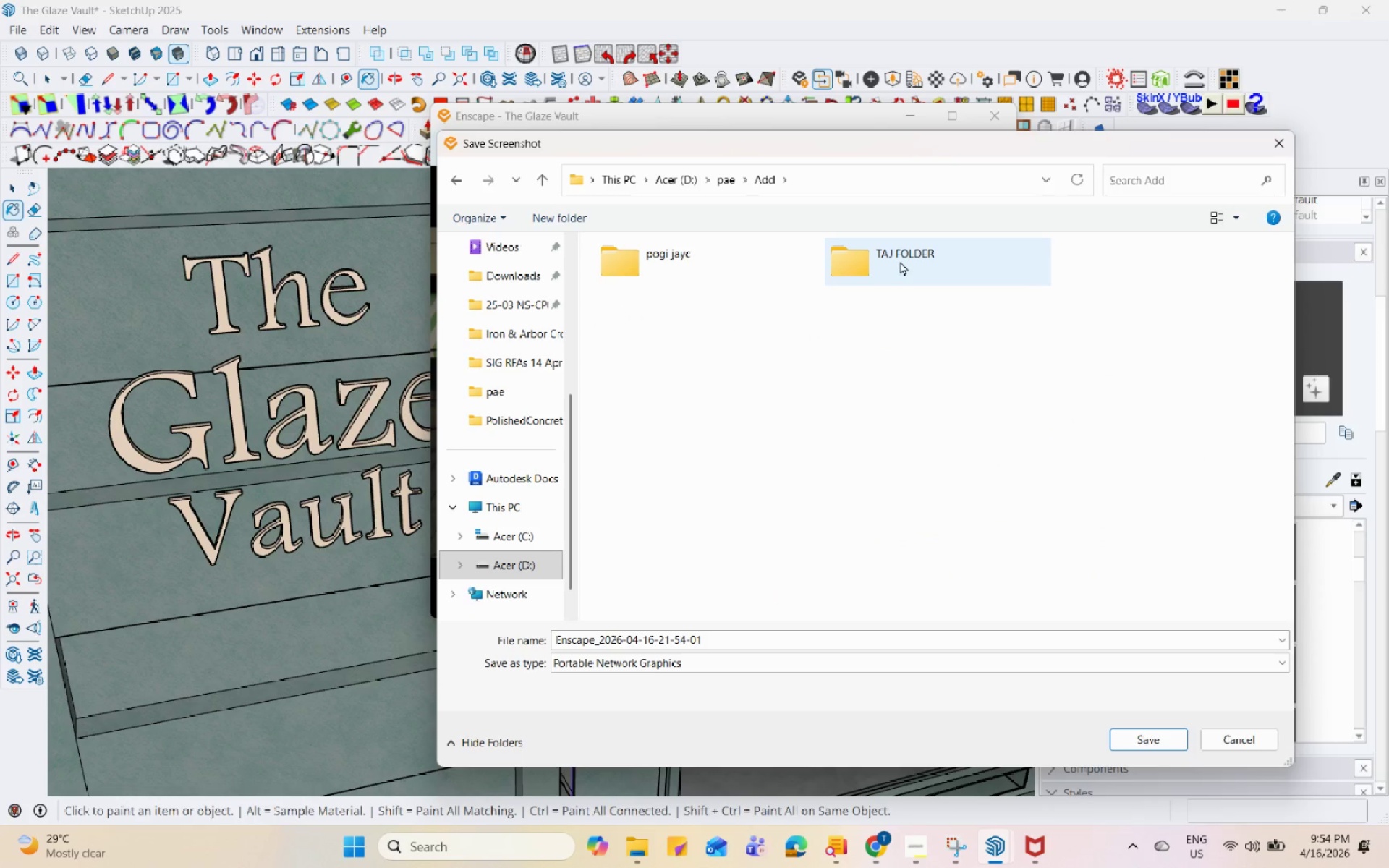 
double_click([903, 259])
 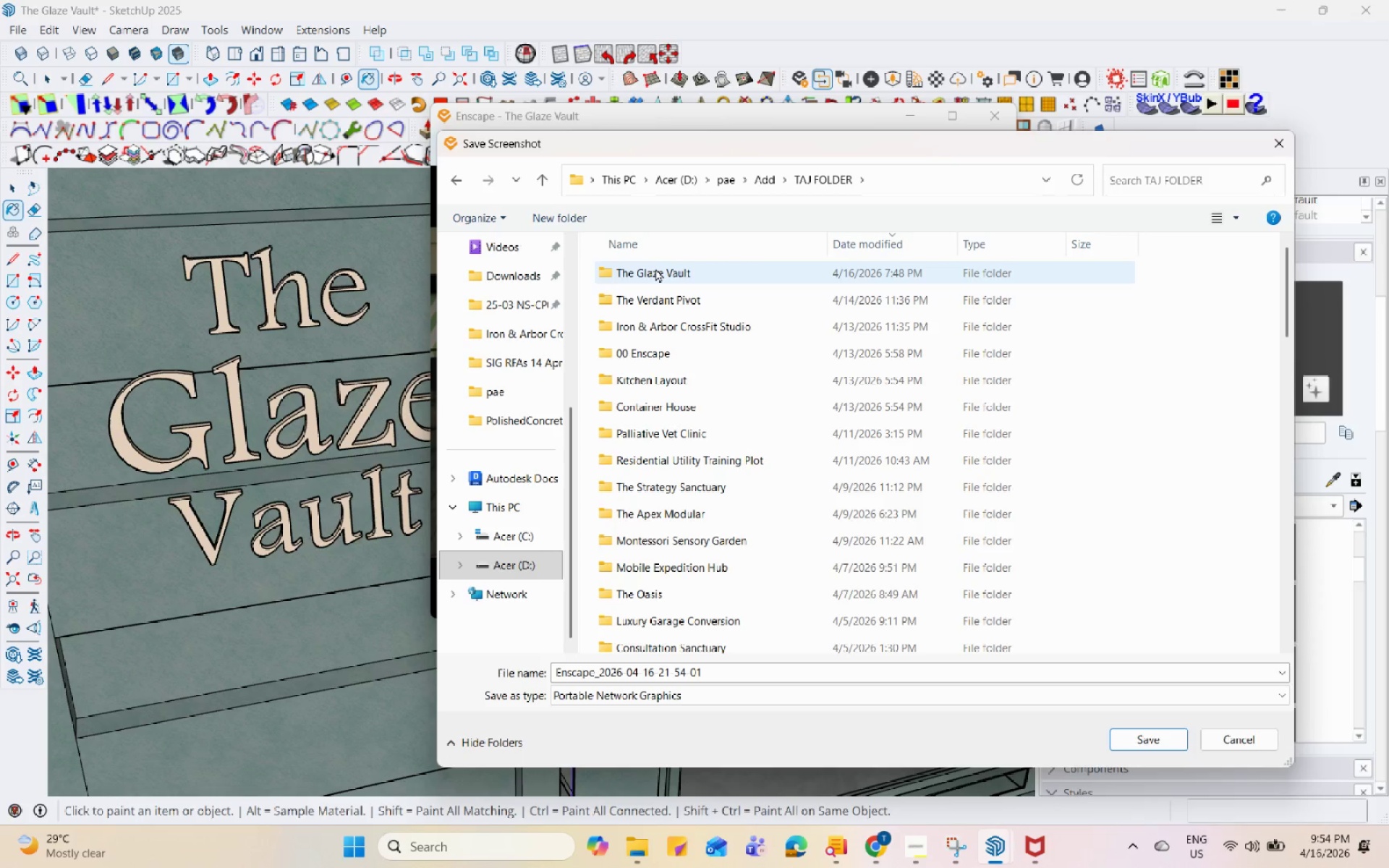 
double_click([655, 268])
 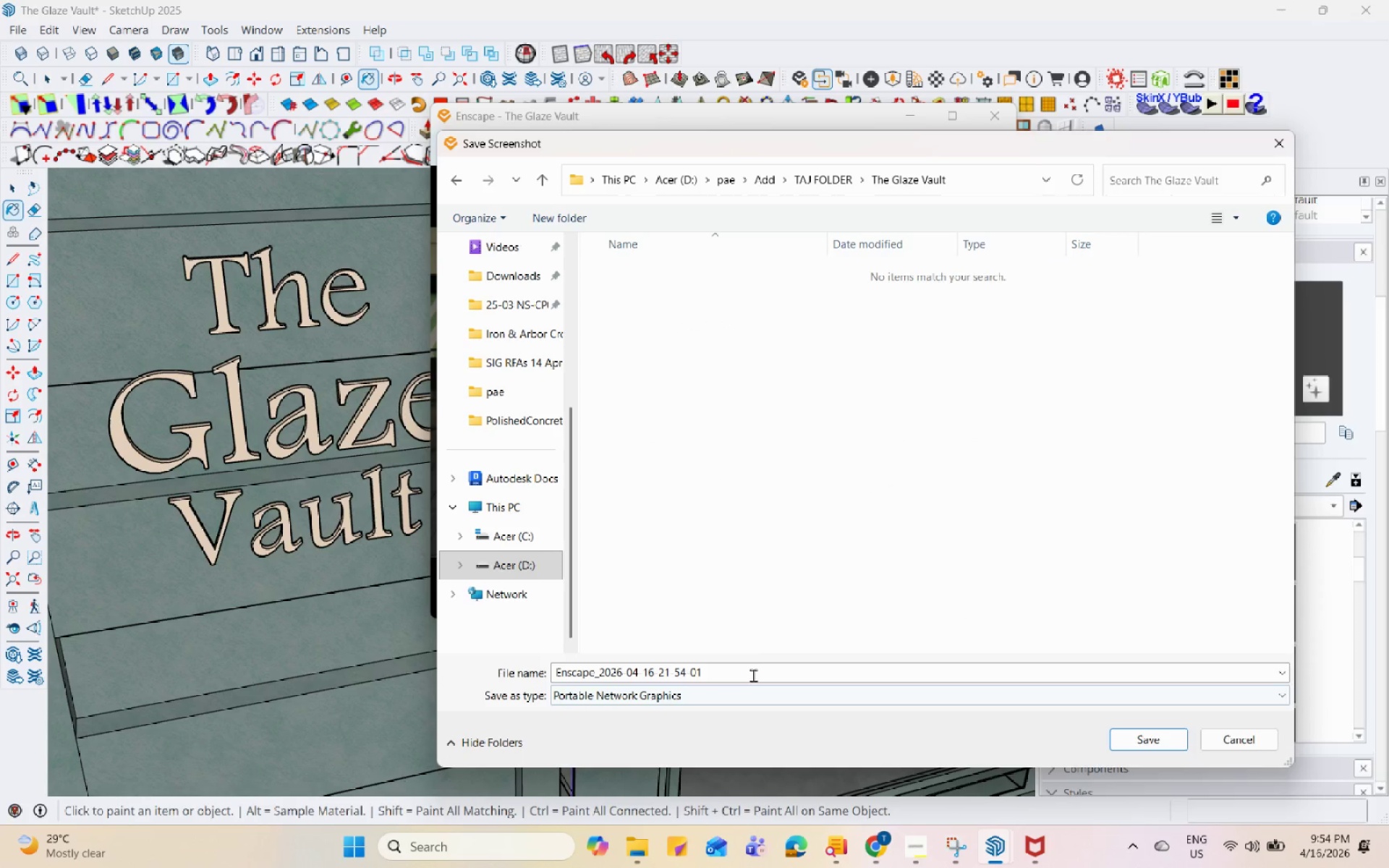 
left_click([755, 667])
 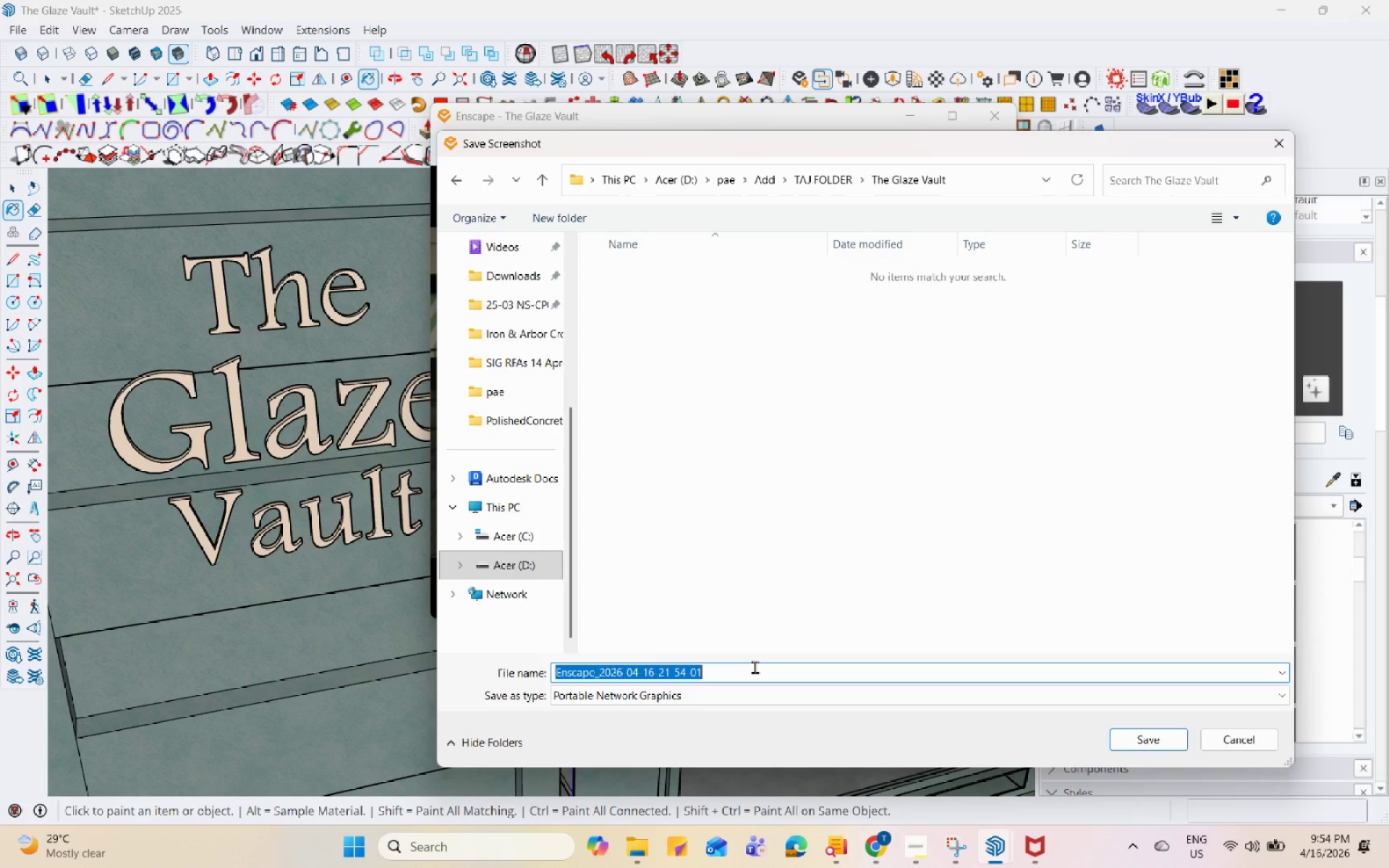 
type(Enscape_)
 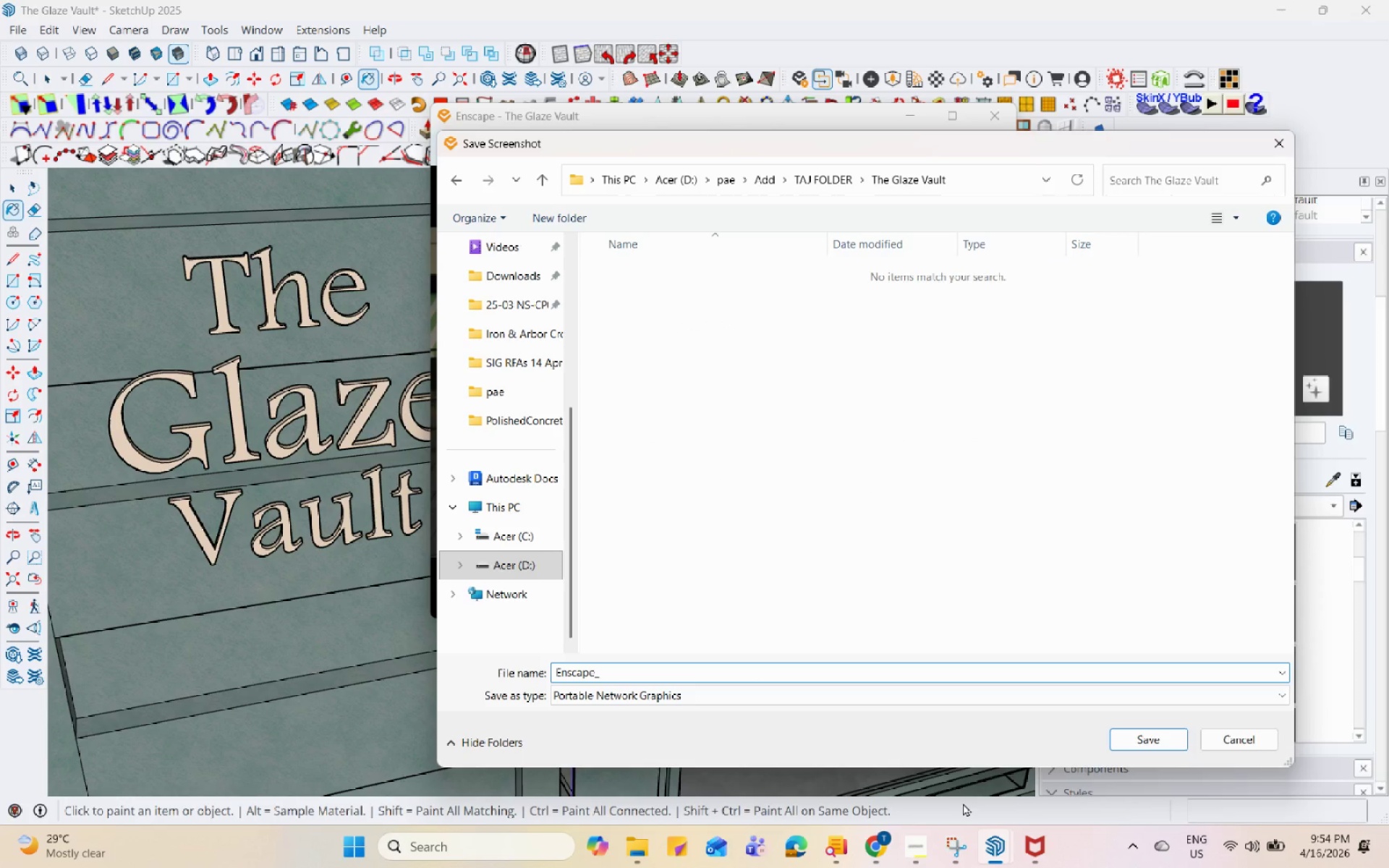 
left_click([935, 839])